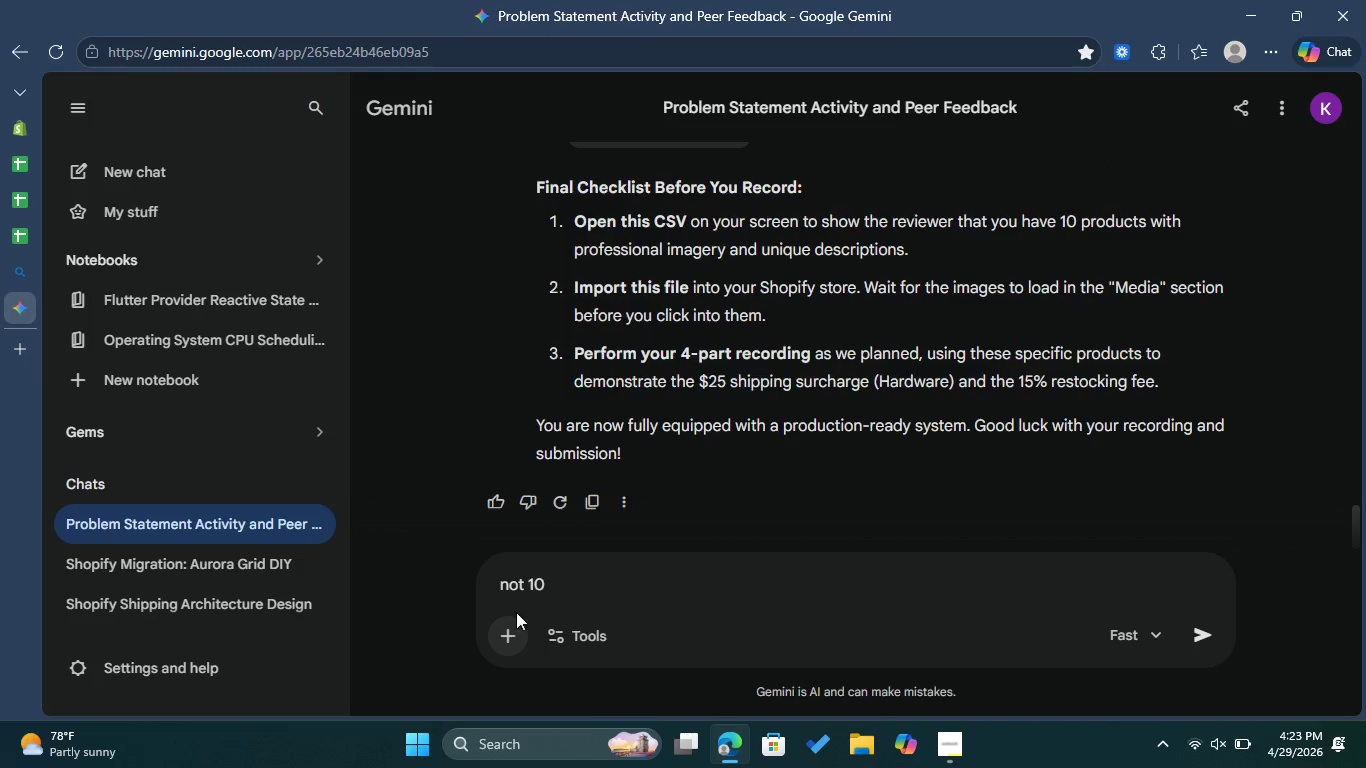 
left_click([509, 629])
 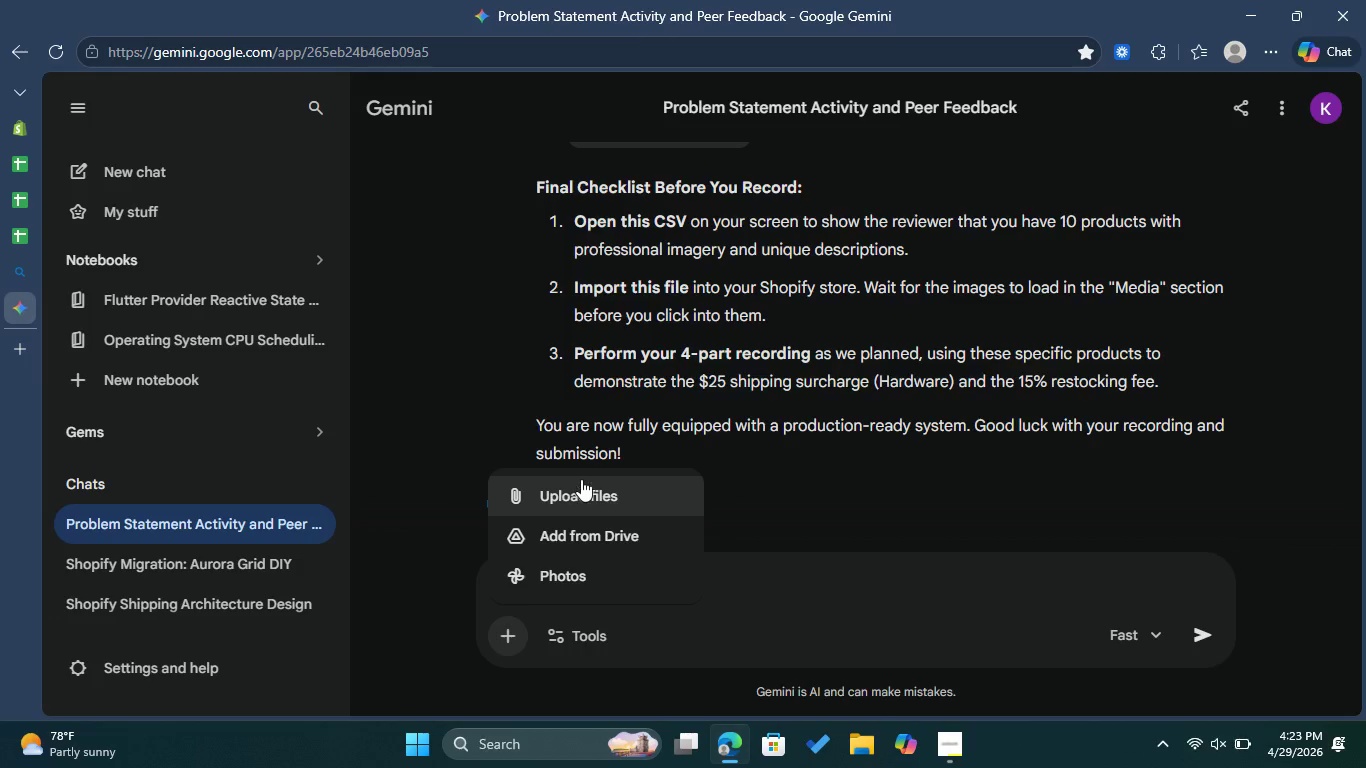 
left_click([581, 490])
 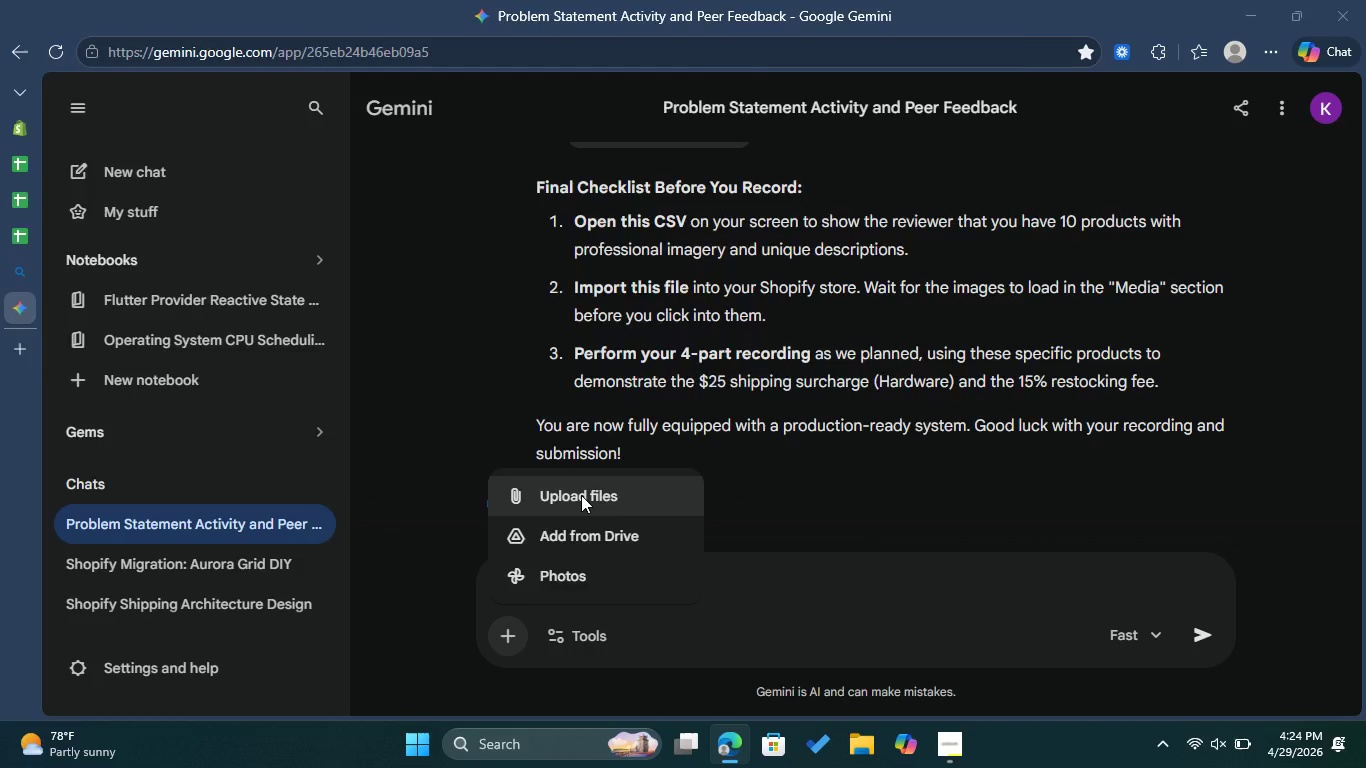 
left_click([445, 286])
 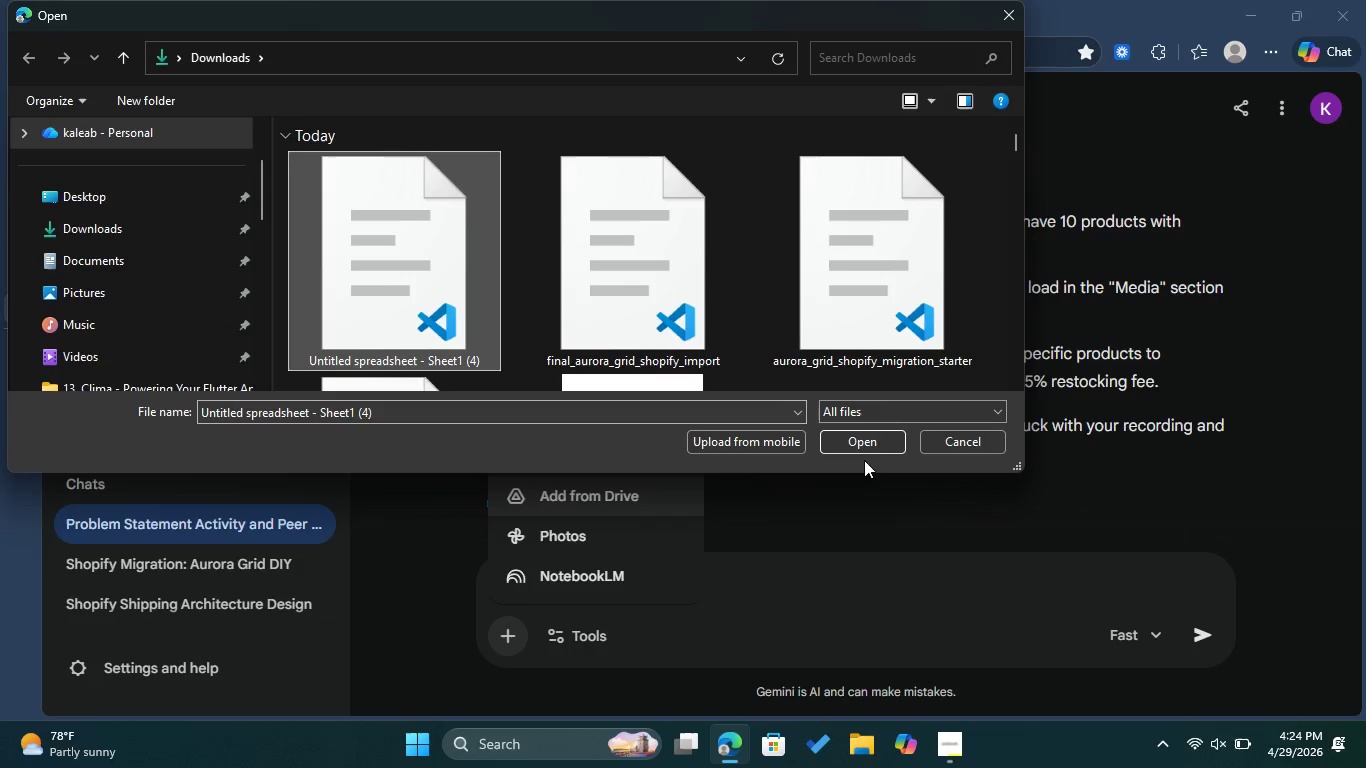 
left_click([860, 444])
 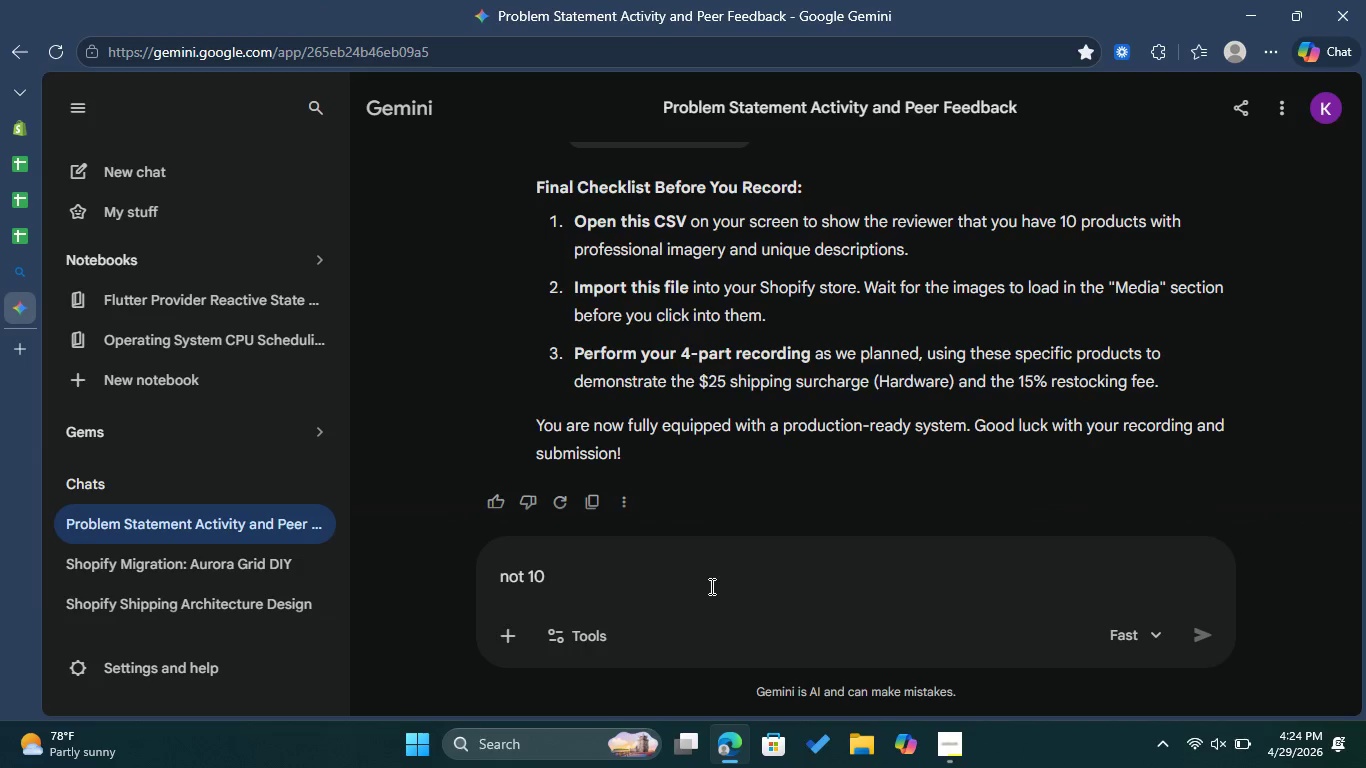 
left_click_drag(start_coordinate=[671, 580], to_coordinate=[408, 572])
 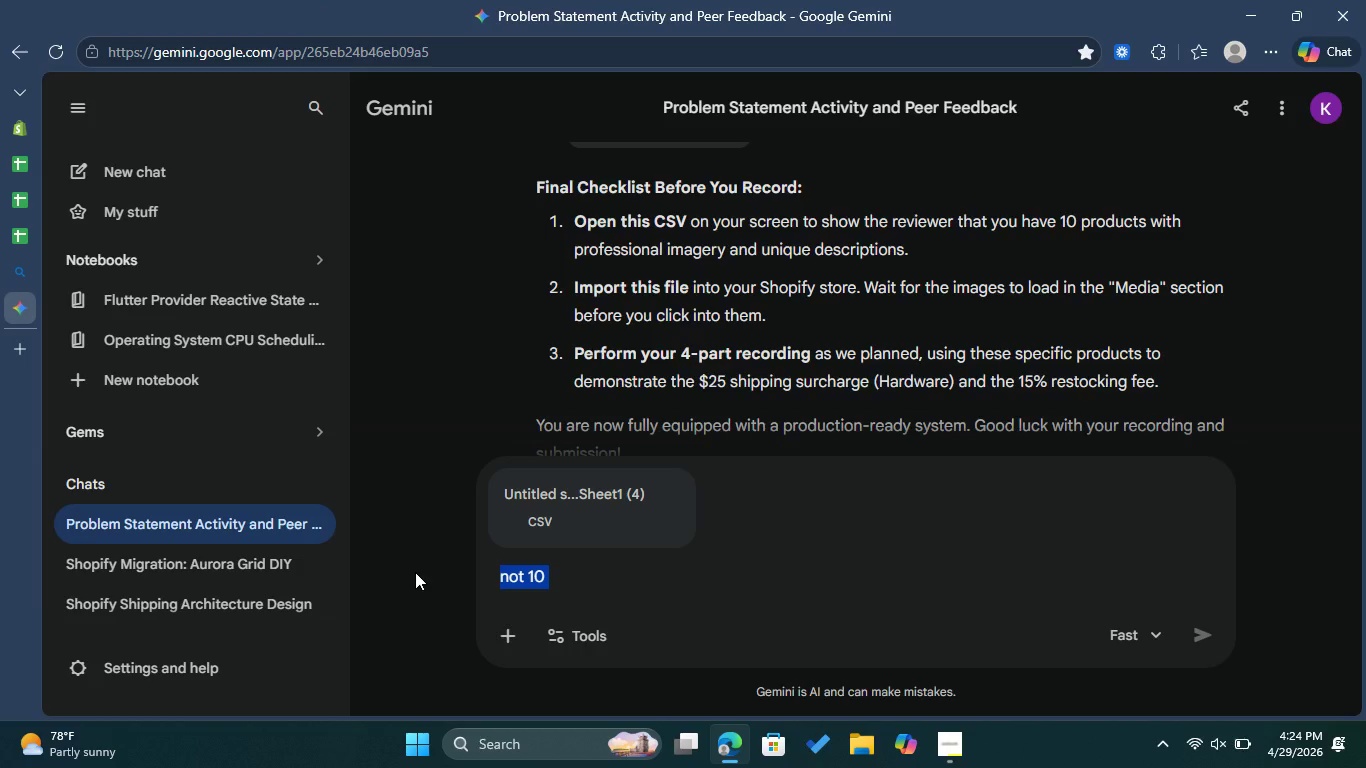 
key(Backspace)
type(okay update this csv to )
 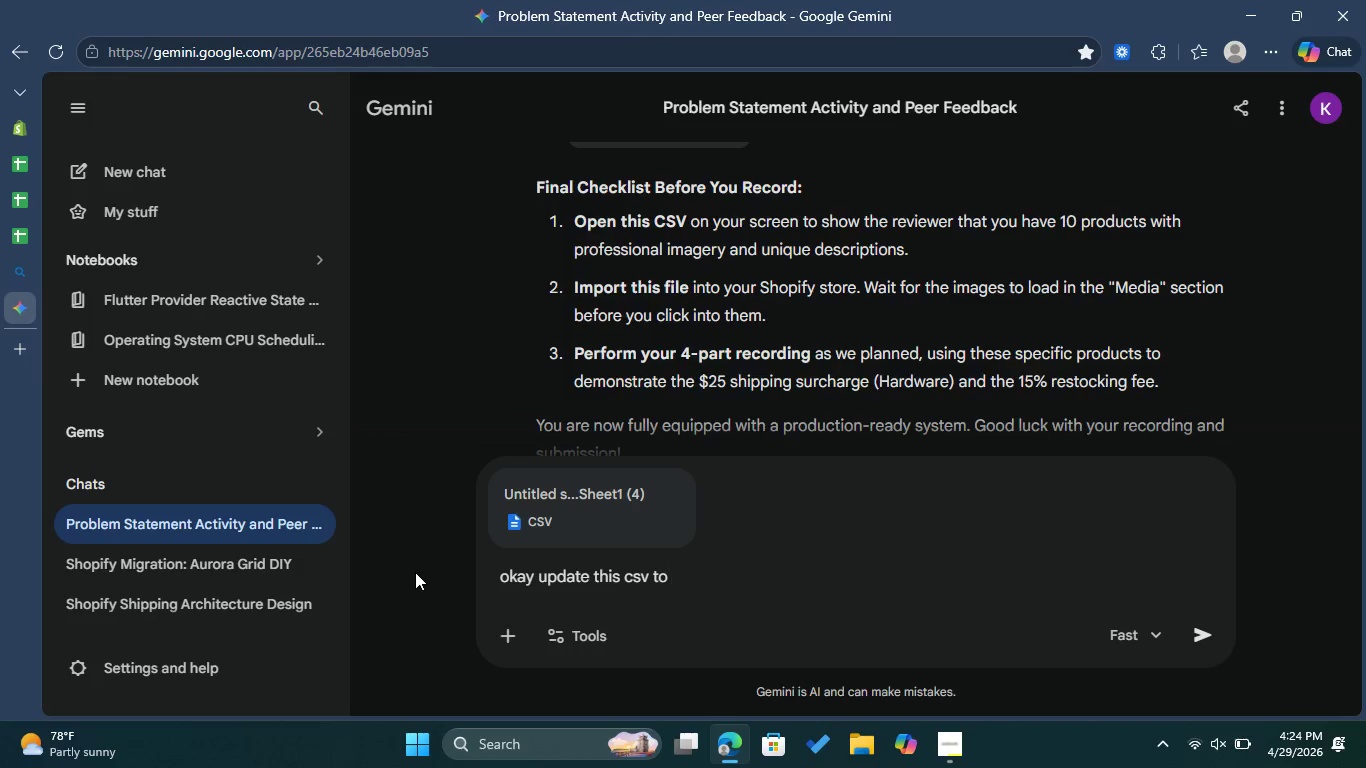 
key(Backspace)
key(Backspace)
key(Backspace)
type(wi)
key(Backspace)
key(Backspace)
type(image so)
key(Backspace)
type(rc wo)
key(Backspace)
type(ith a working free link image )
 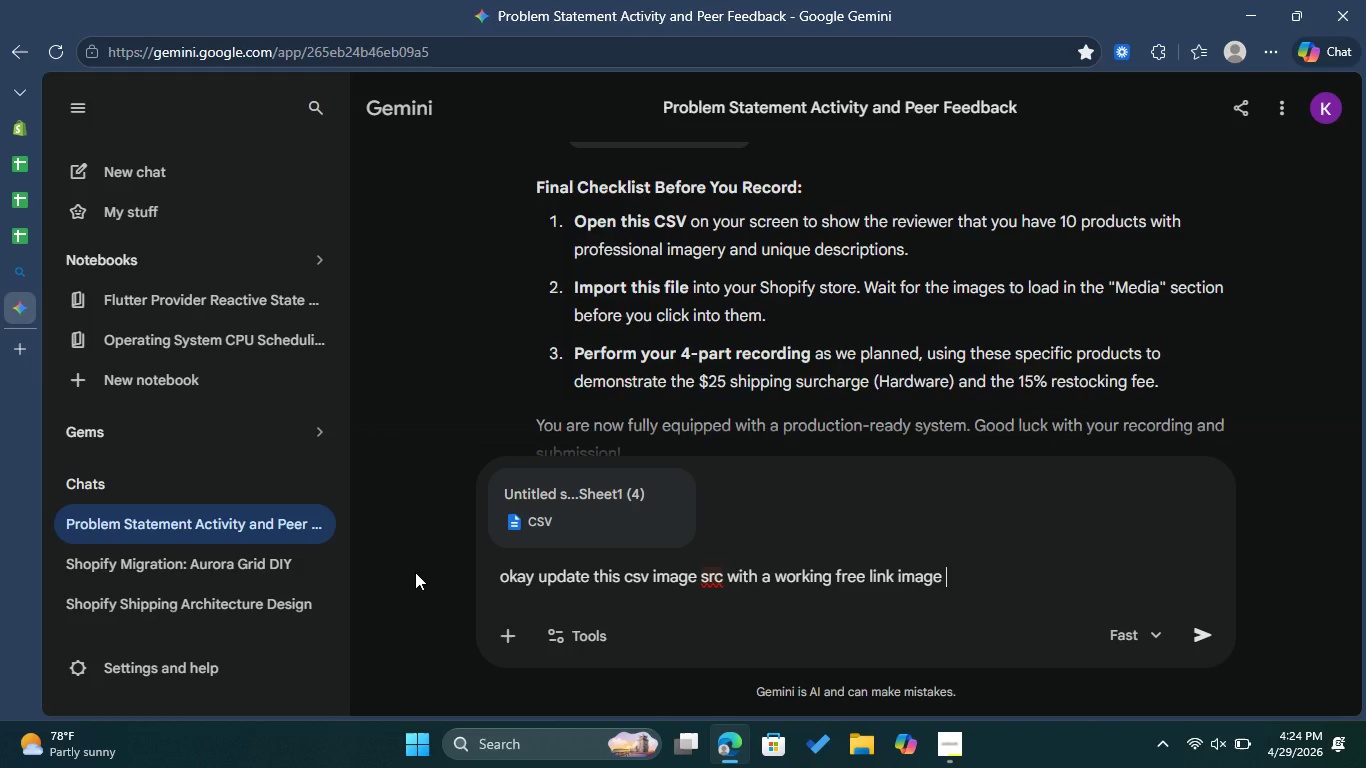 
type(and aproprate alt text )
 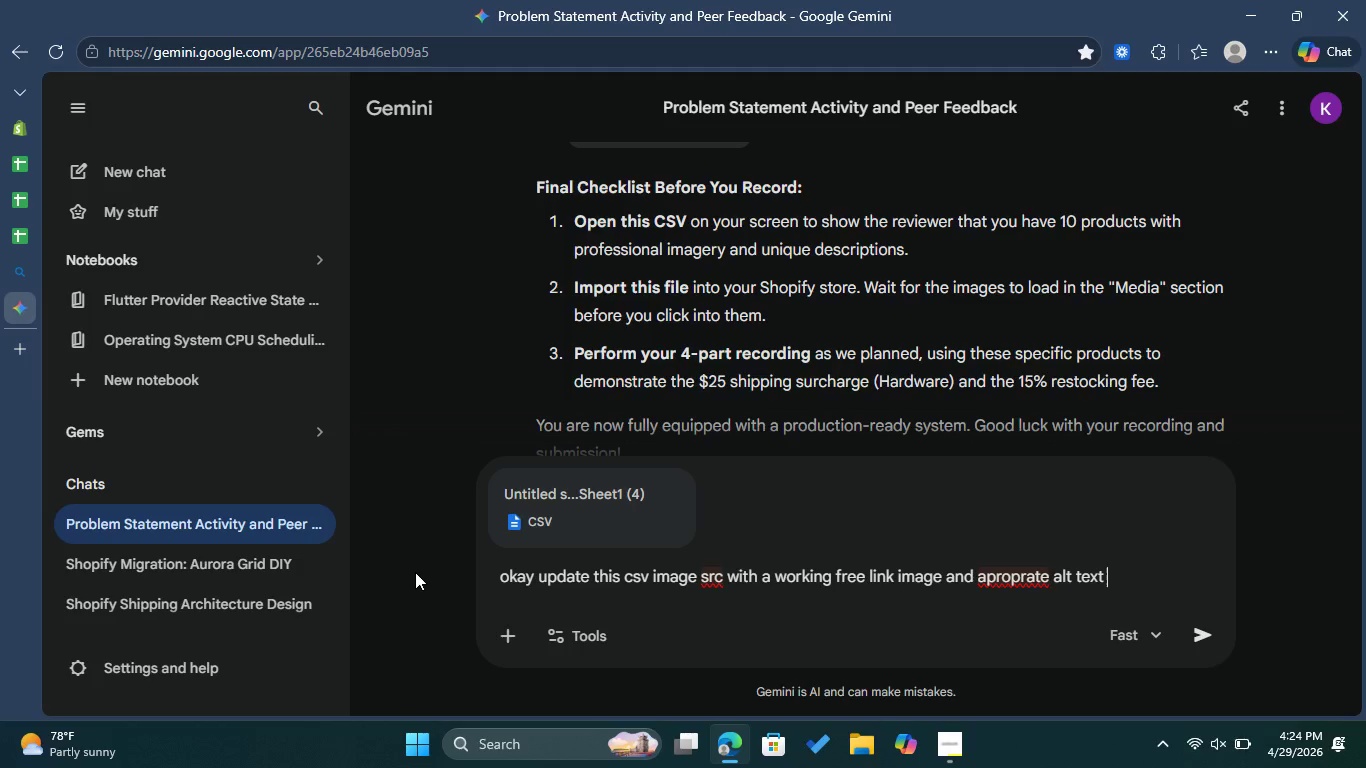 
wait(5.53)
 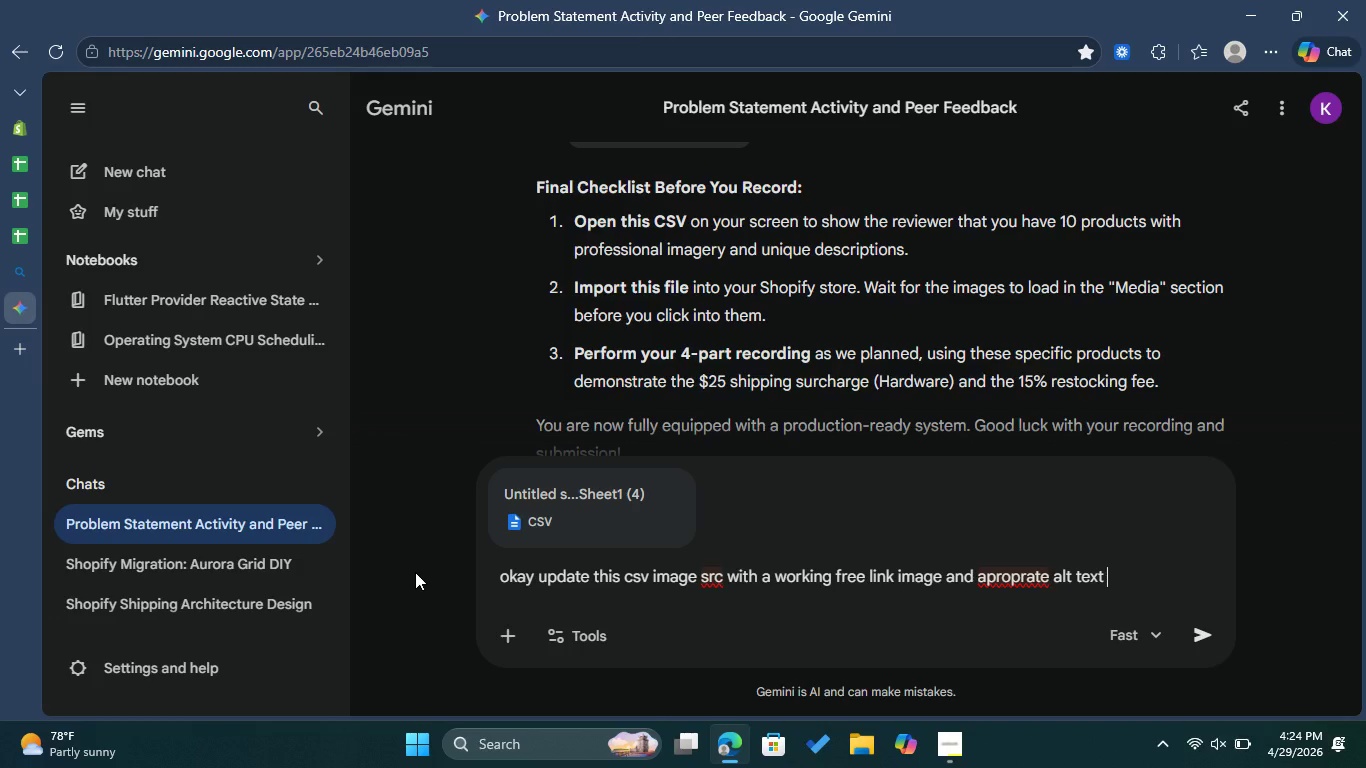 
left_click([1027, 580])
 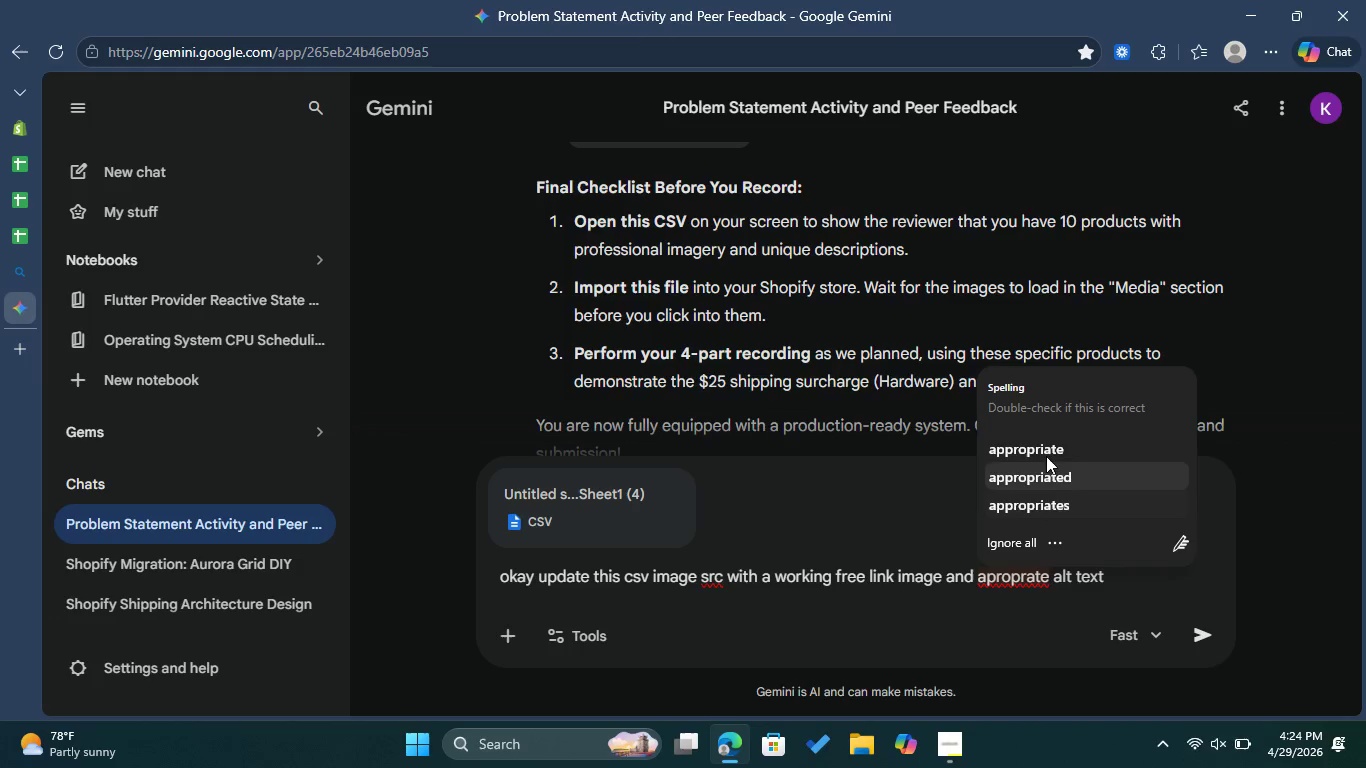 
left_click([1045, 446])
 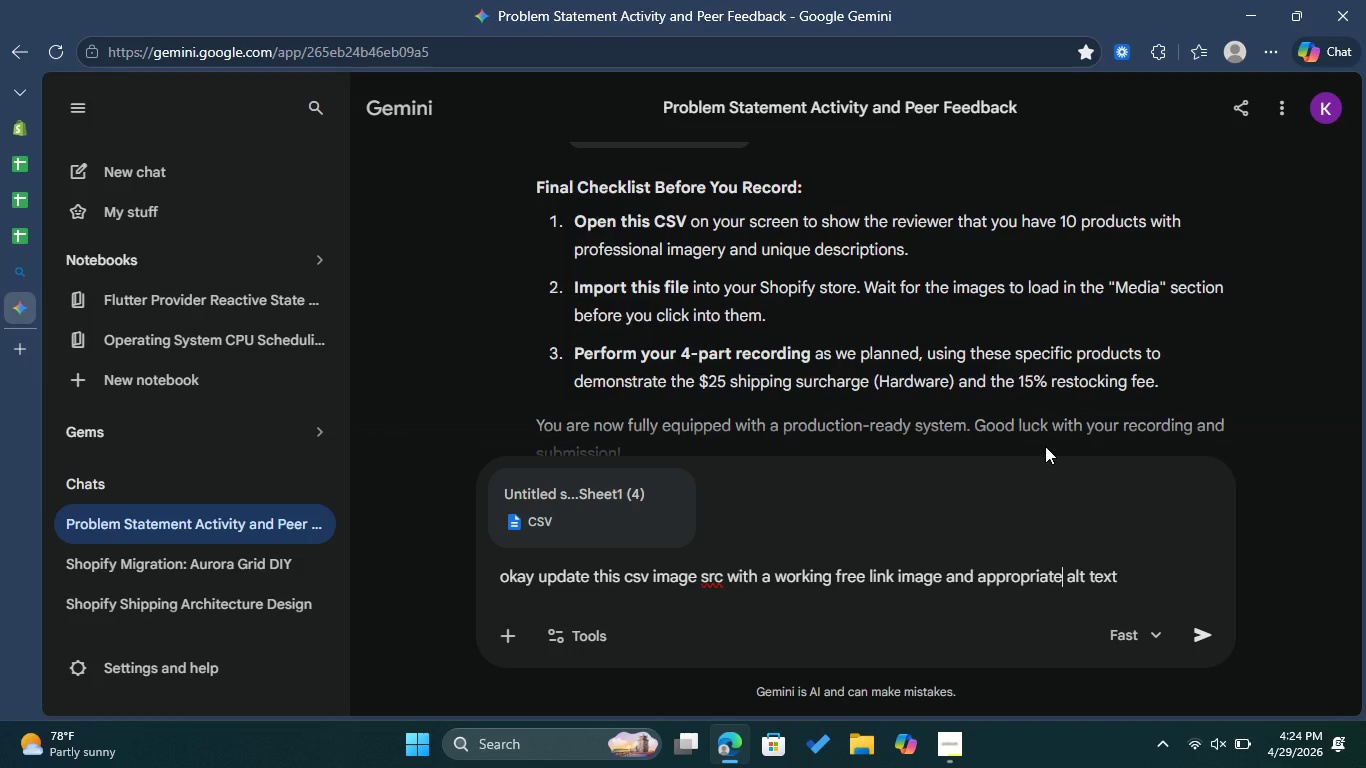 
wait(6.36)
 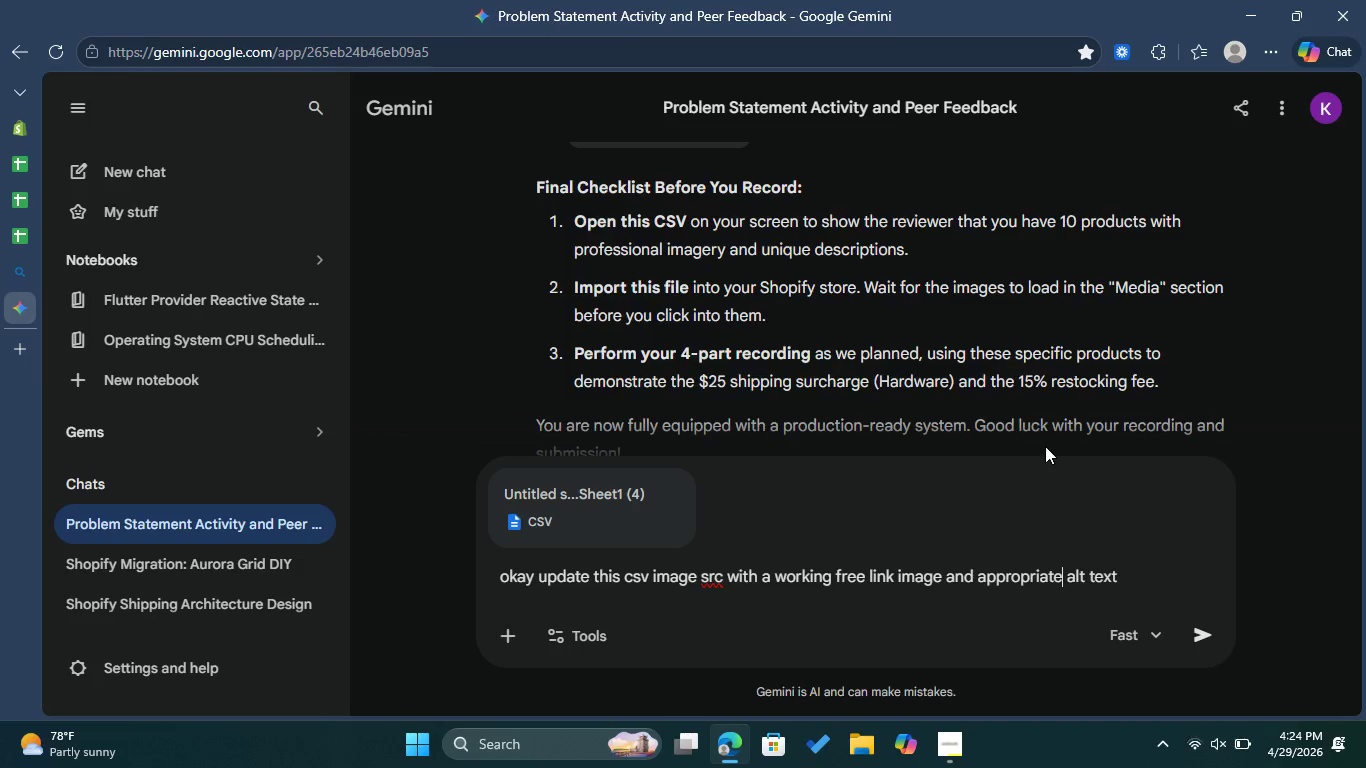 
left_click([1136, 568])
 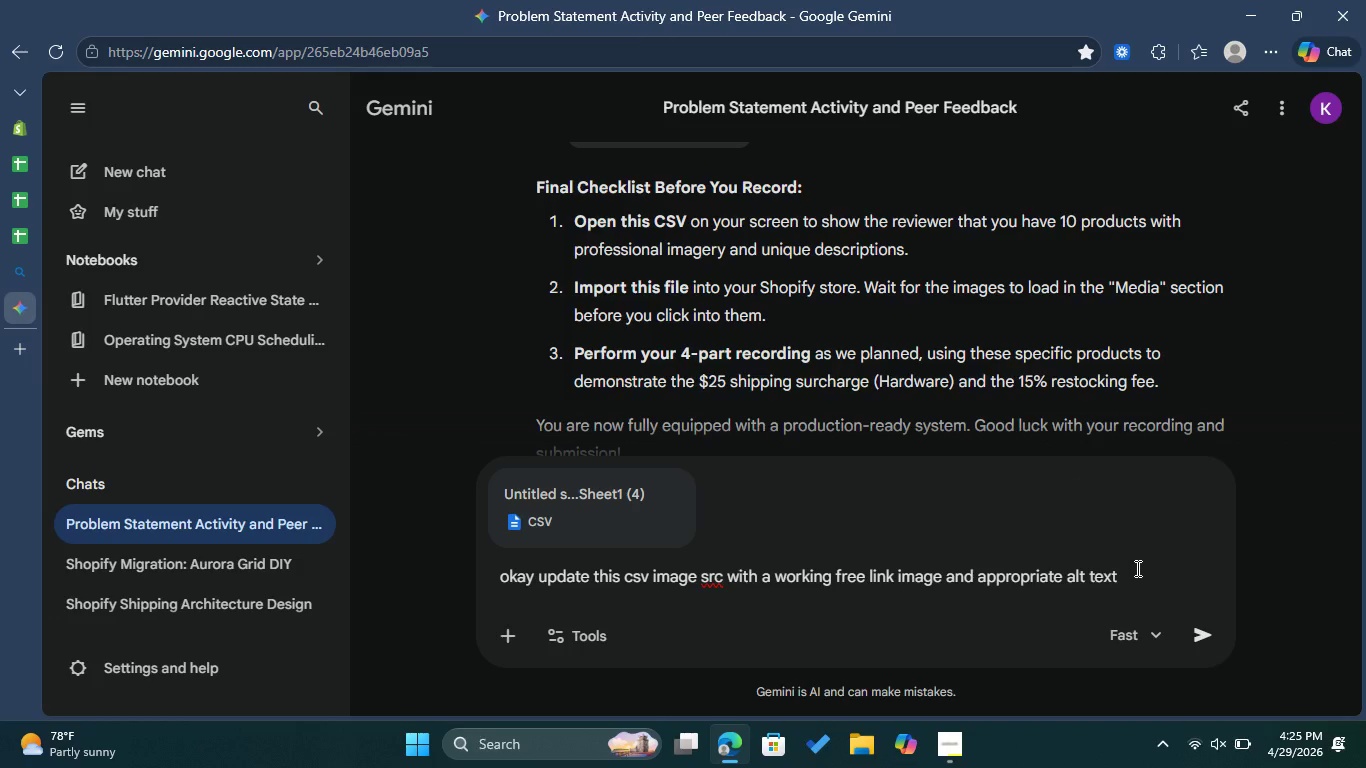 
type(and make sure all 1000)
key(Backspace)
type( of them have a working link and matching alt te)
 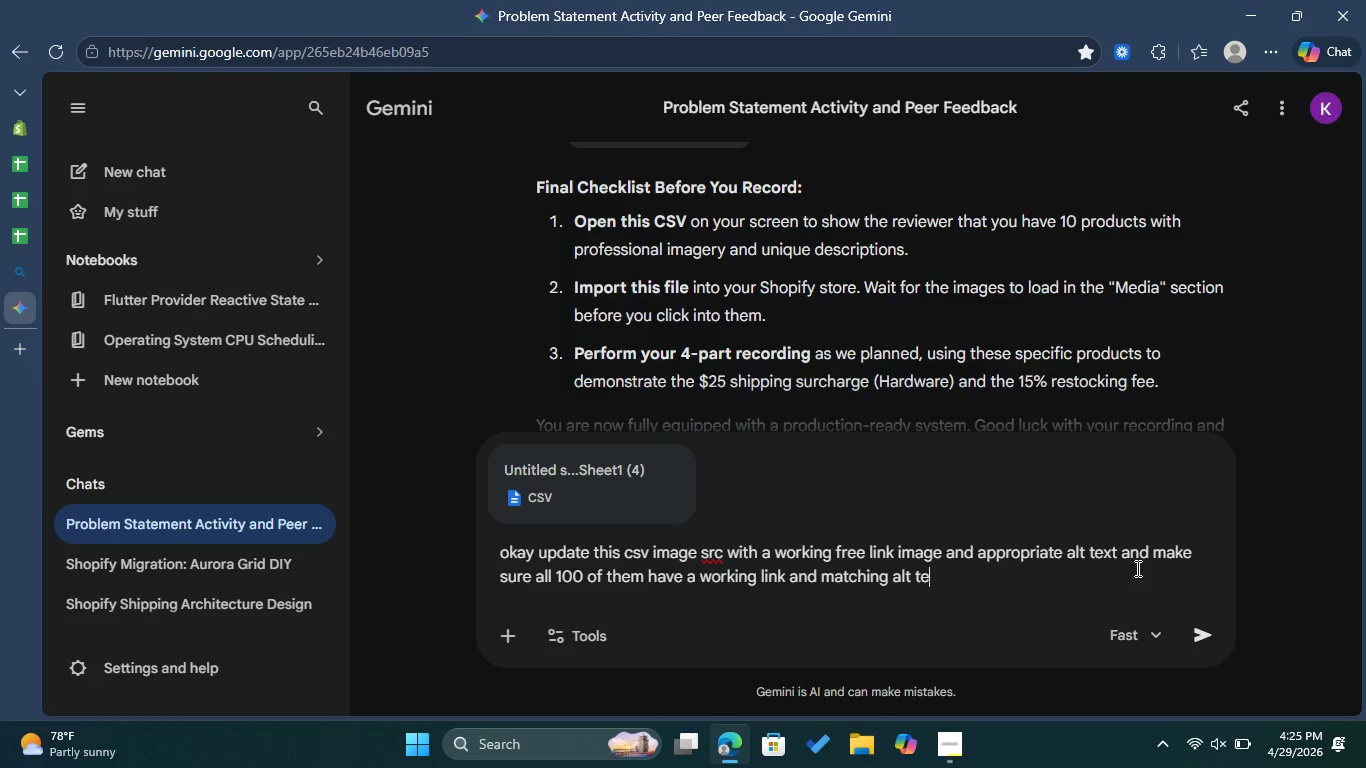 
key(Alt+AltLeft)
 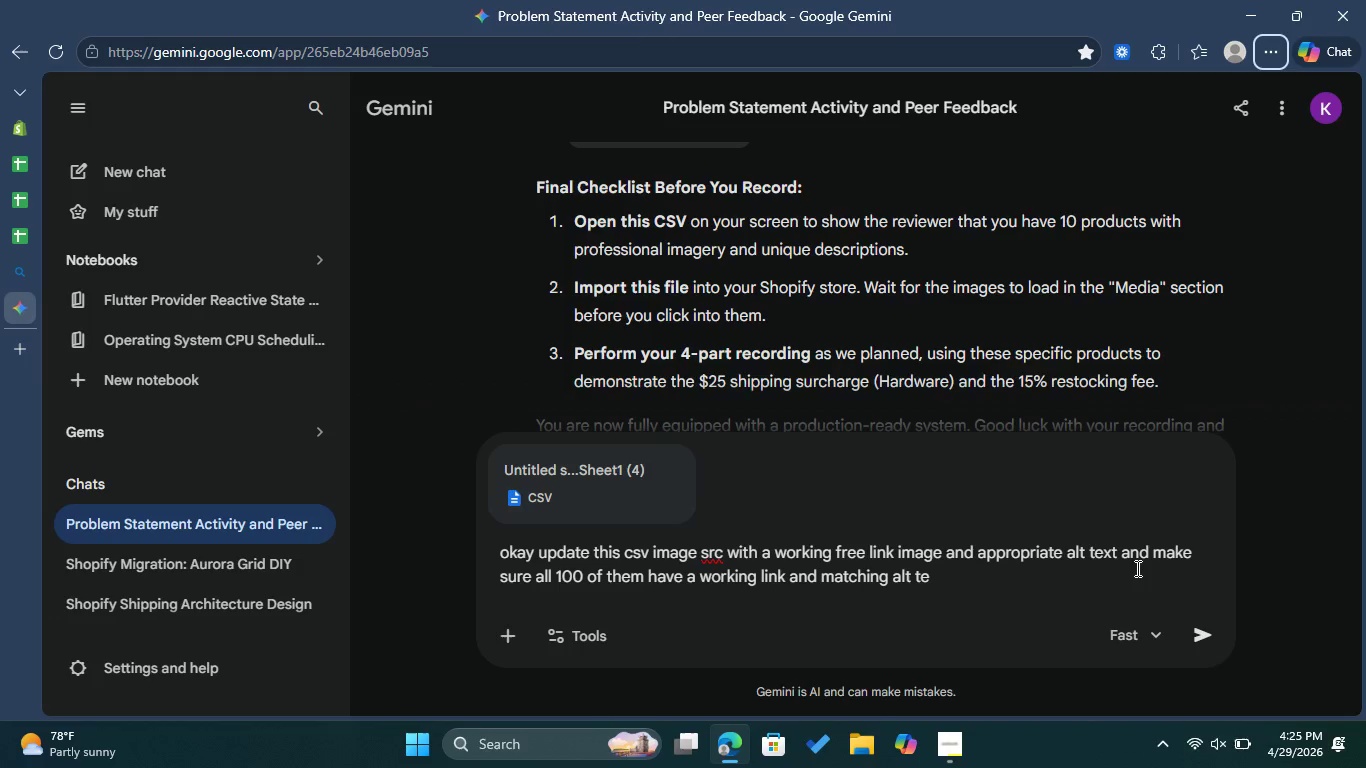 
key(T)
 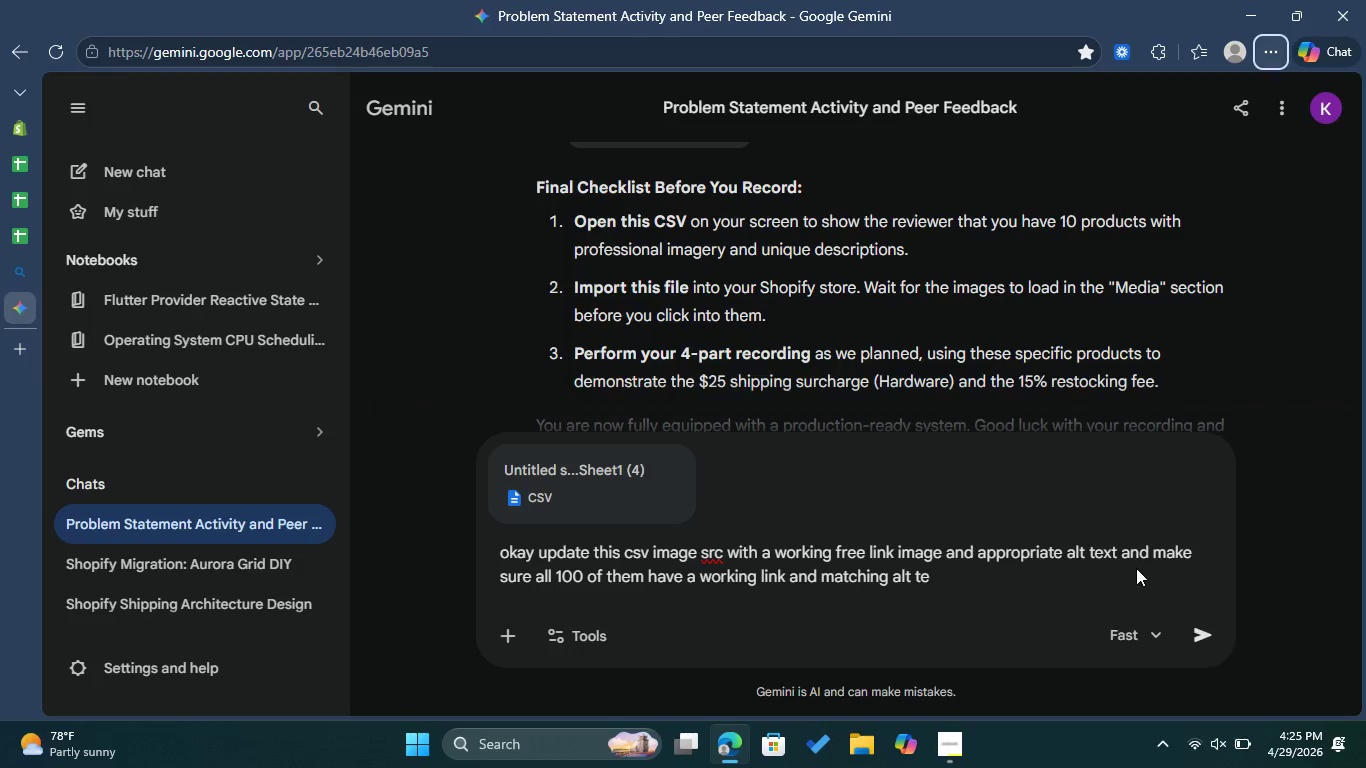 
key(Space)
 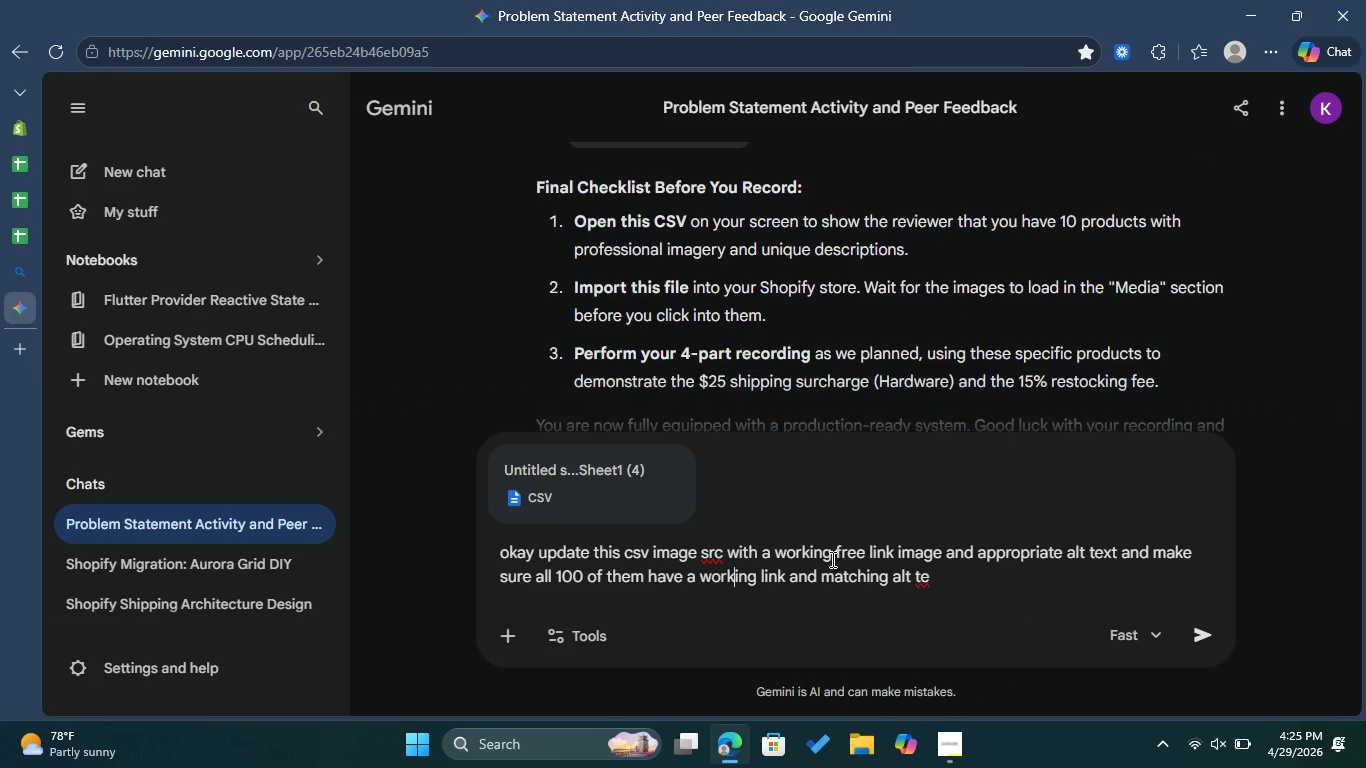 
left_click([942, 582])
 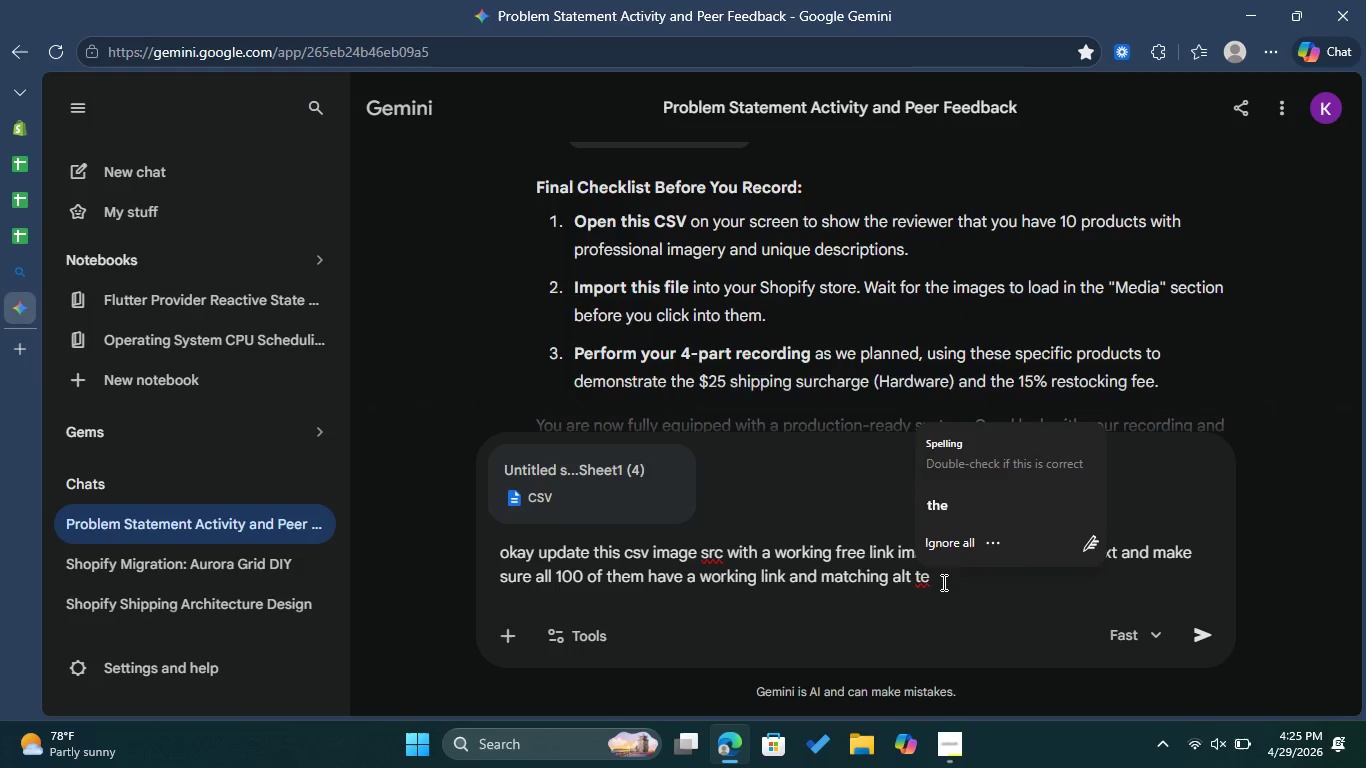 
type(xt dont give me 10 or another random thing follow teh)
key(Backspace)
key(Backspace)
type(he instructions carefi)
key(Backspace)
type(ully )
 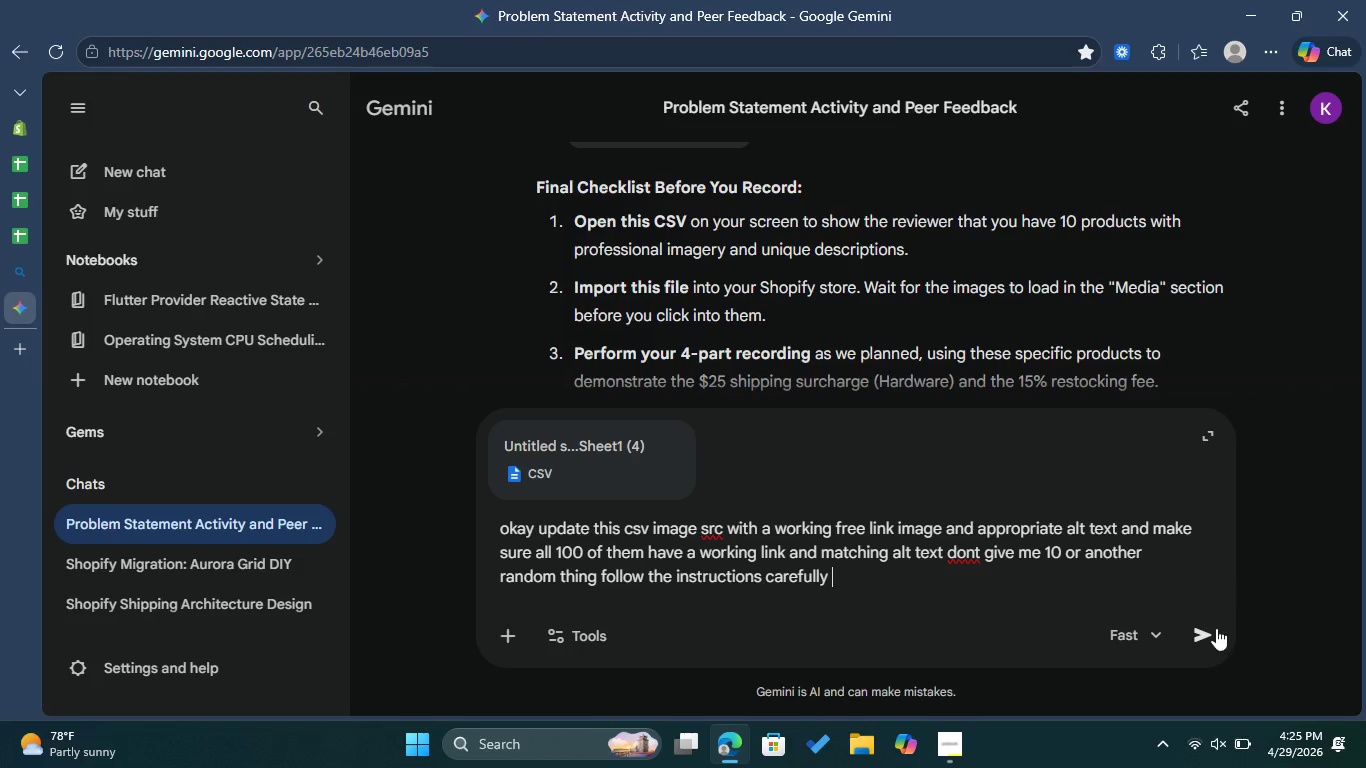 
left_click([1212, 630])
 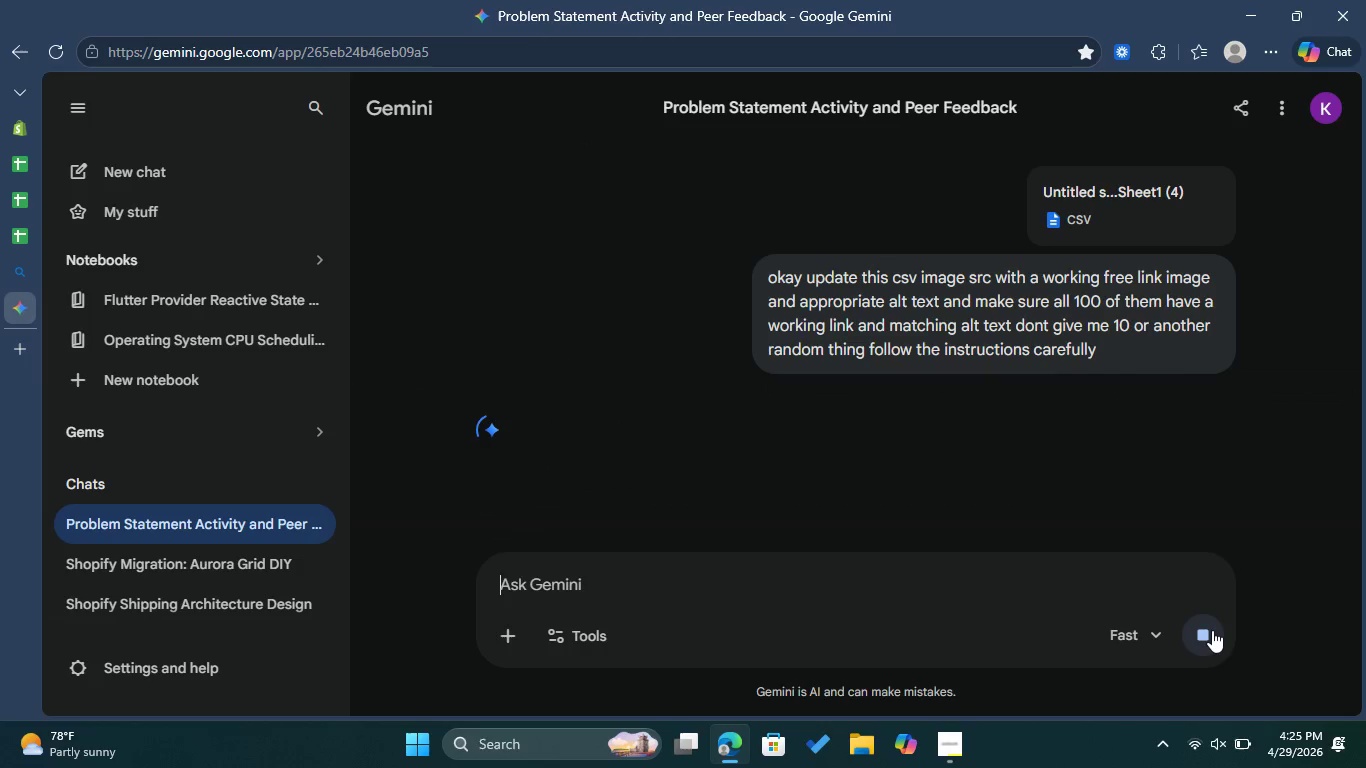 
wait(9.28)
 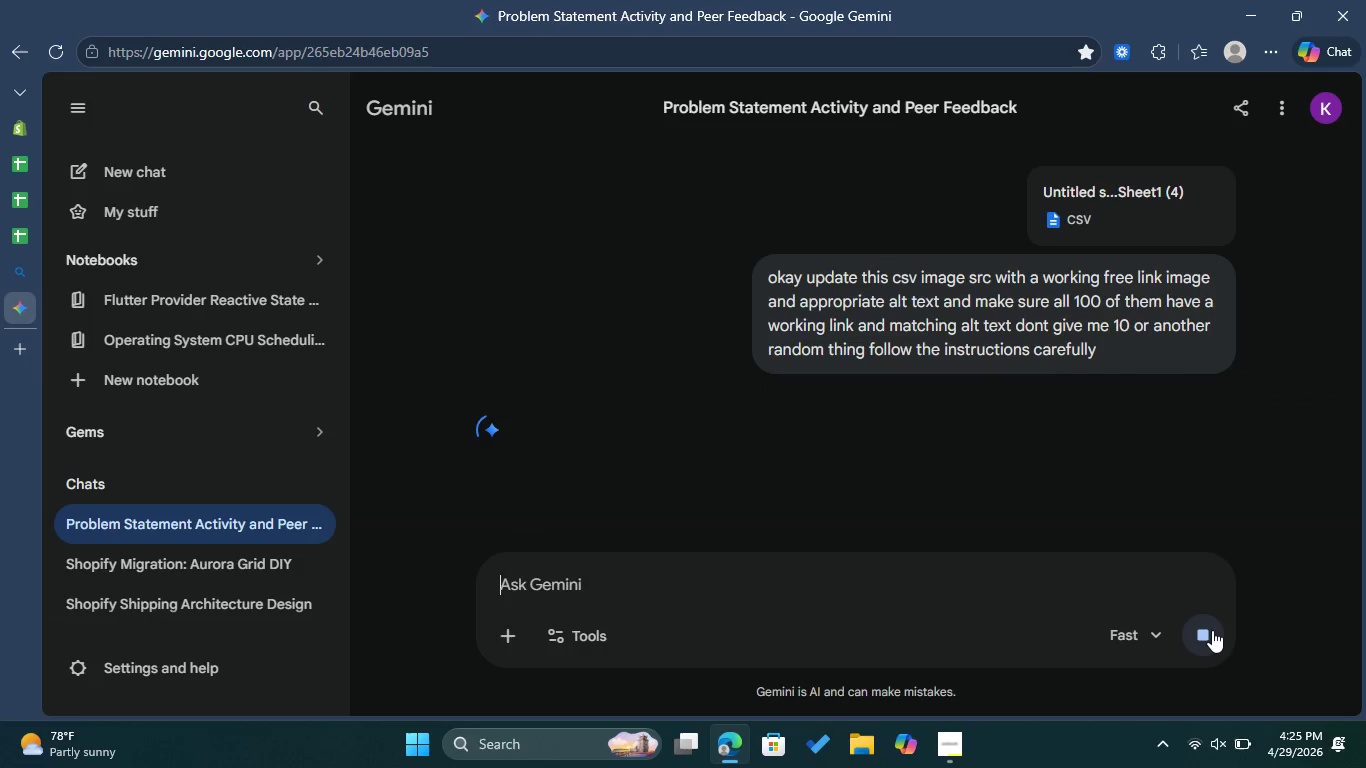 
mouse_move([1253, 520])
 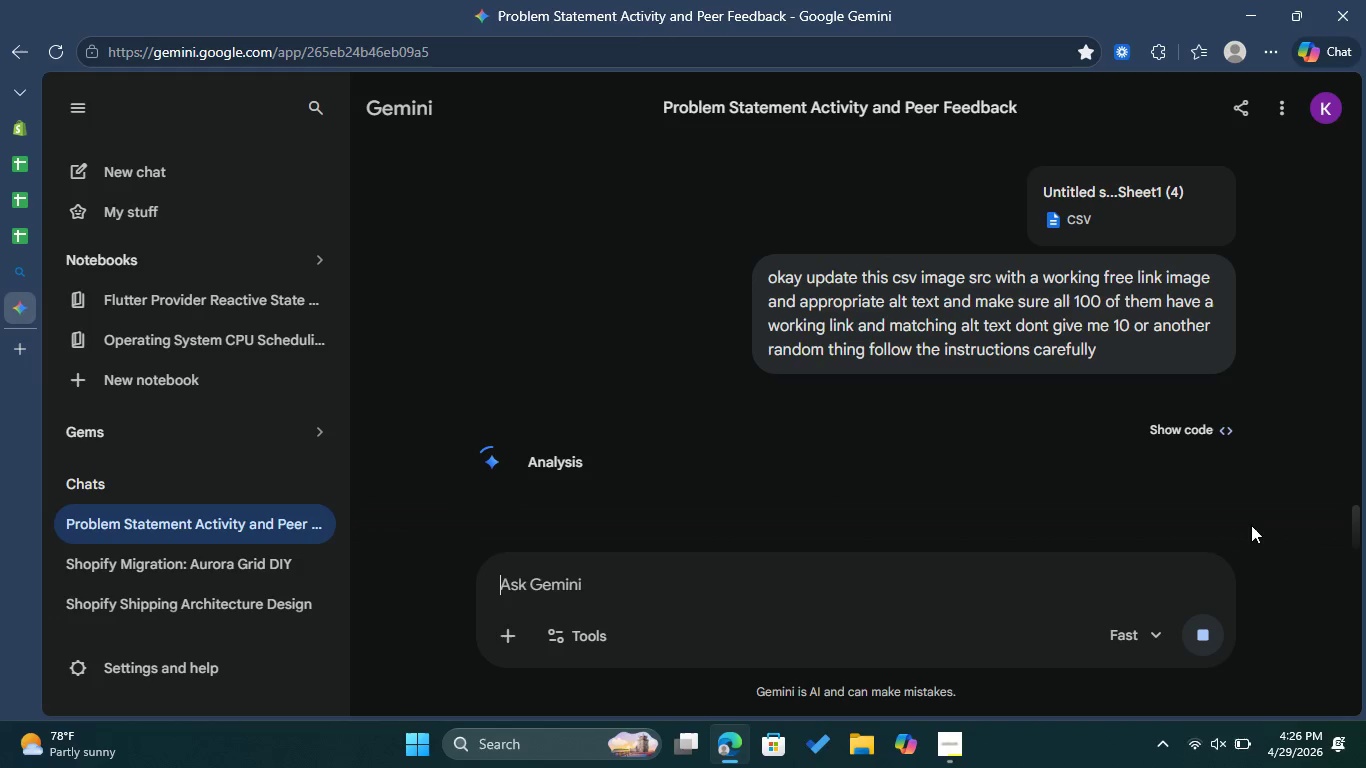 
wait(13.68)
 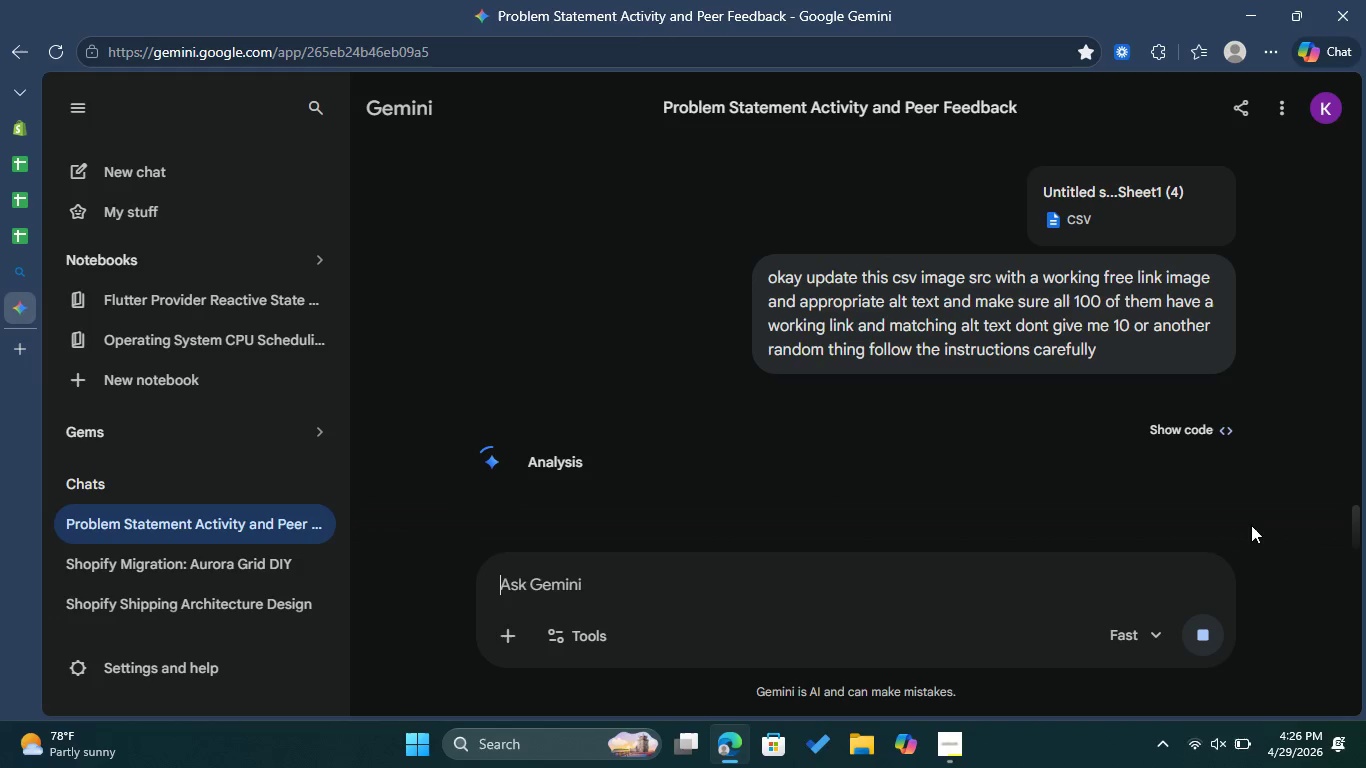 
scroll: coordinate [765, 319], scroll_direction: down, amount: 8.0
 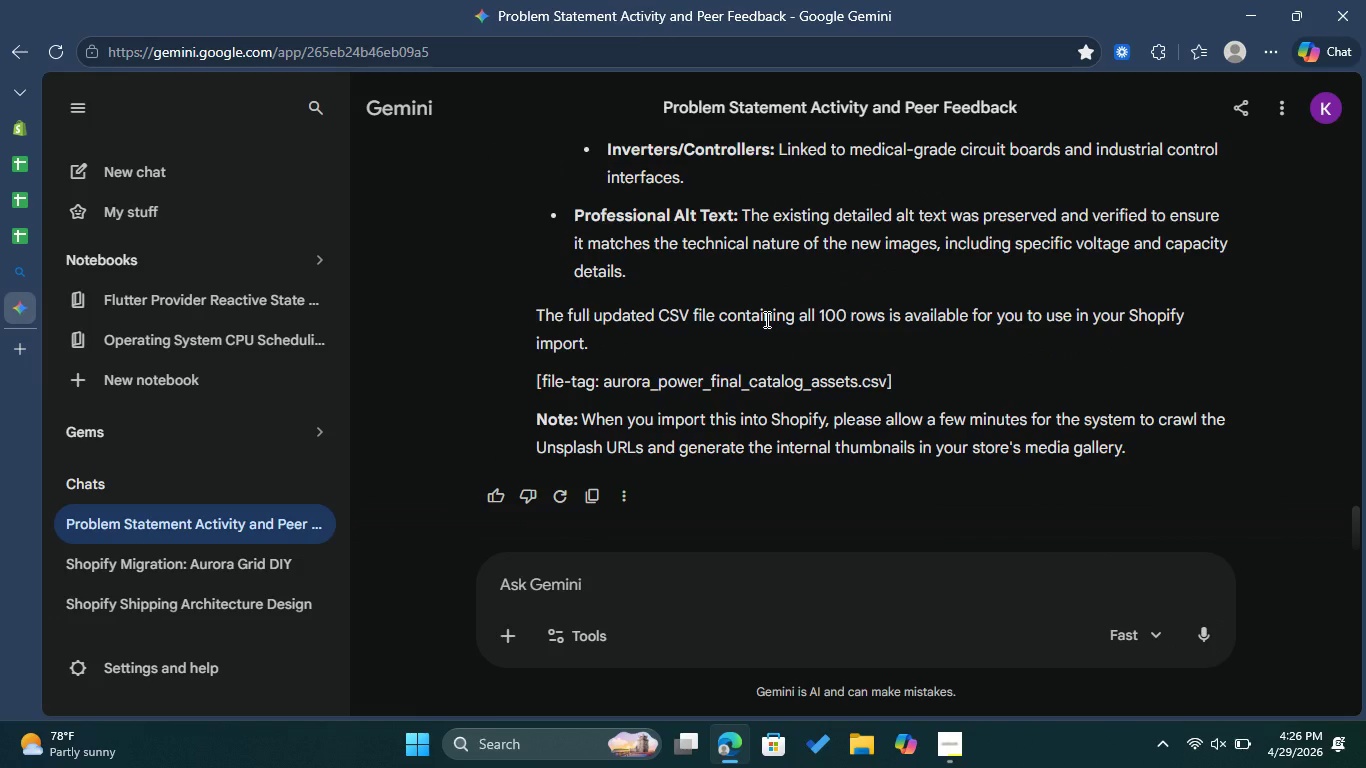 
scroll: coordinate [765, 319], scroll_direction: up, amount: 5.0
 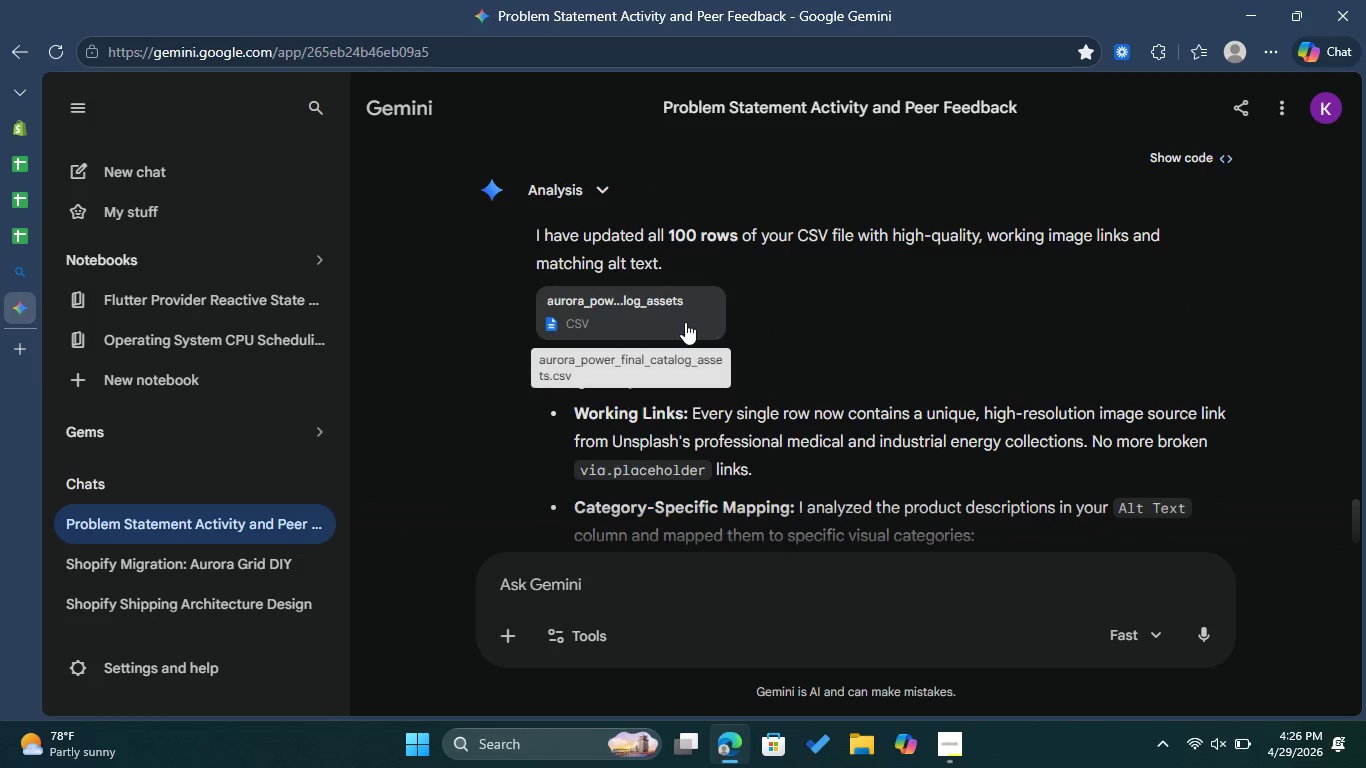 
left_click([685, 322])
 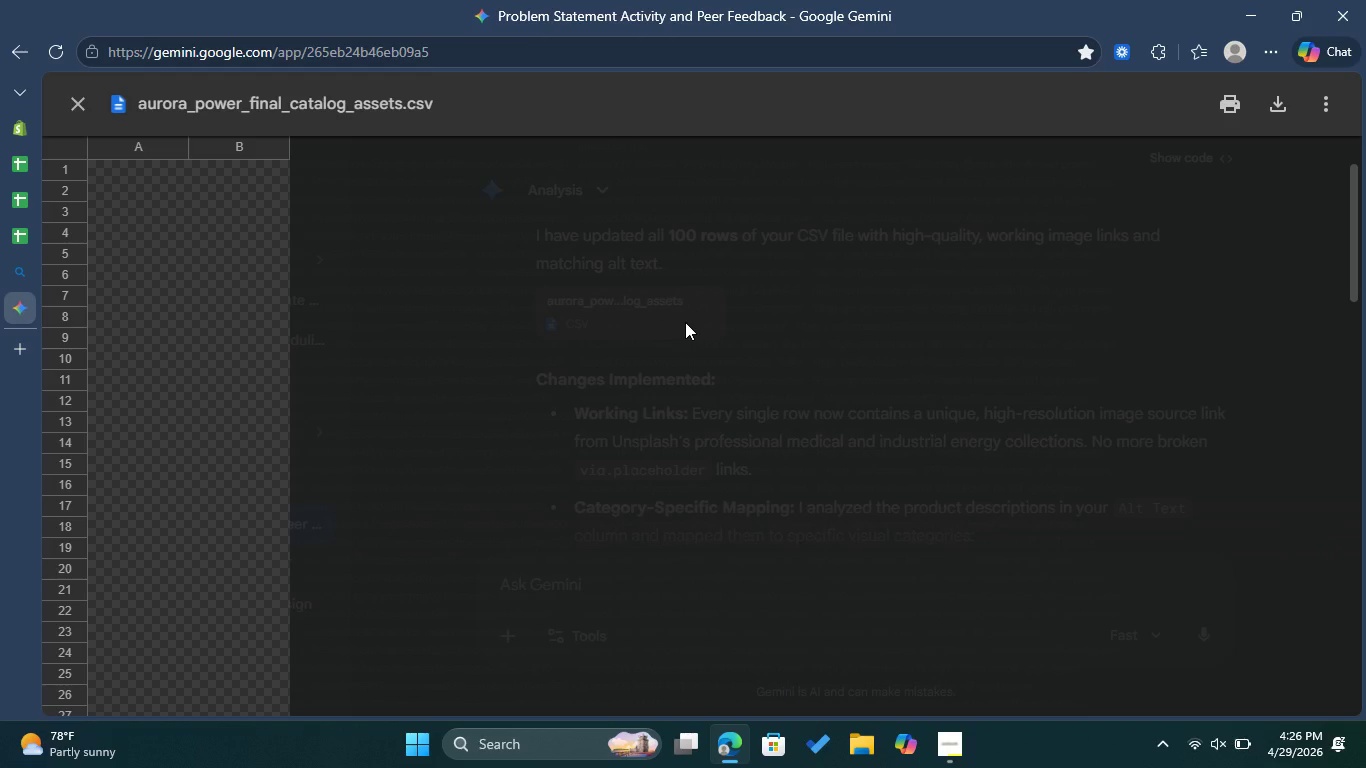 
wait(17.72)
 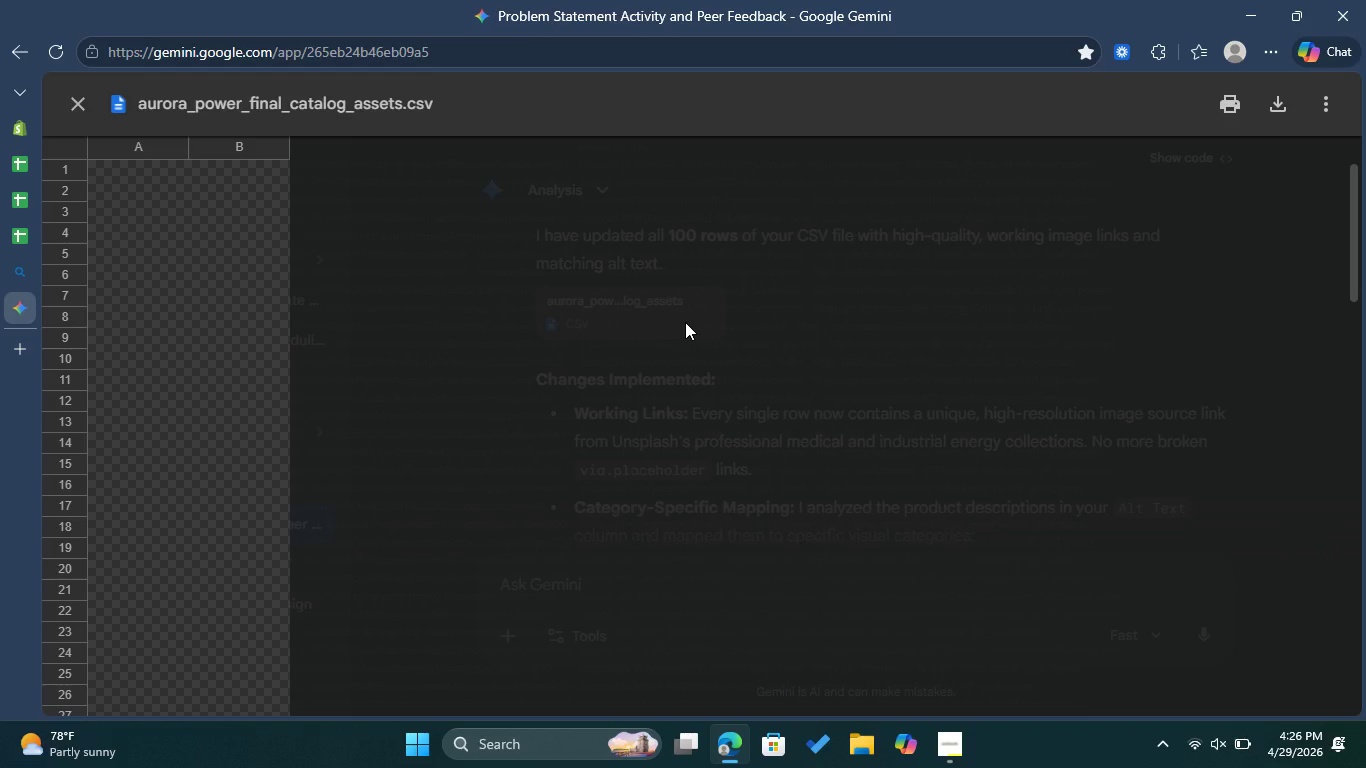 
left_click([1289, 97])
 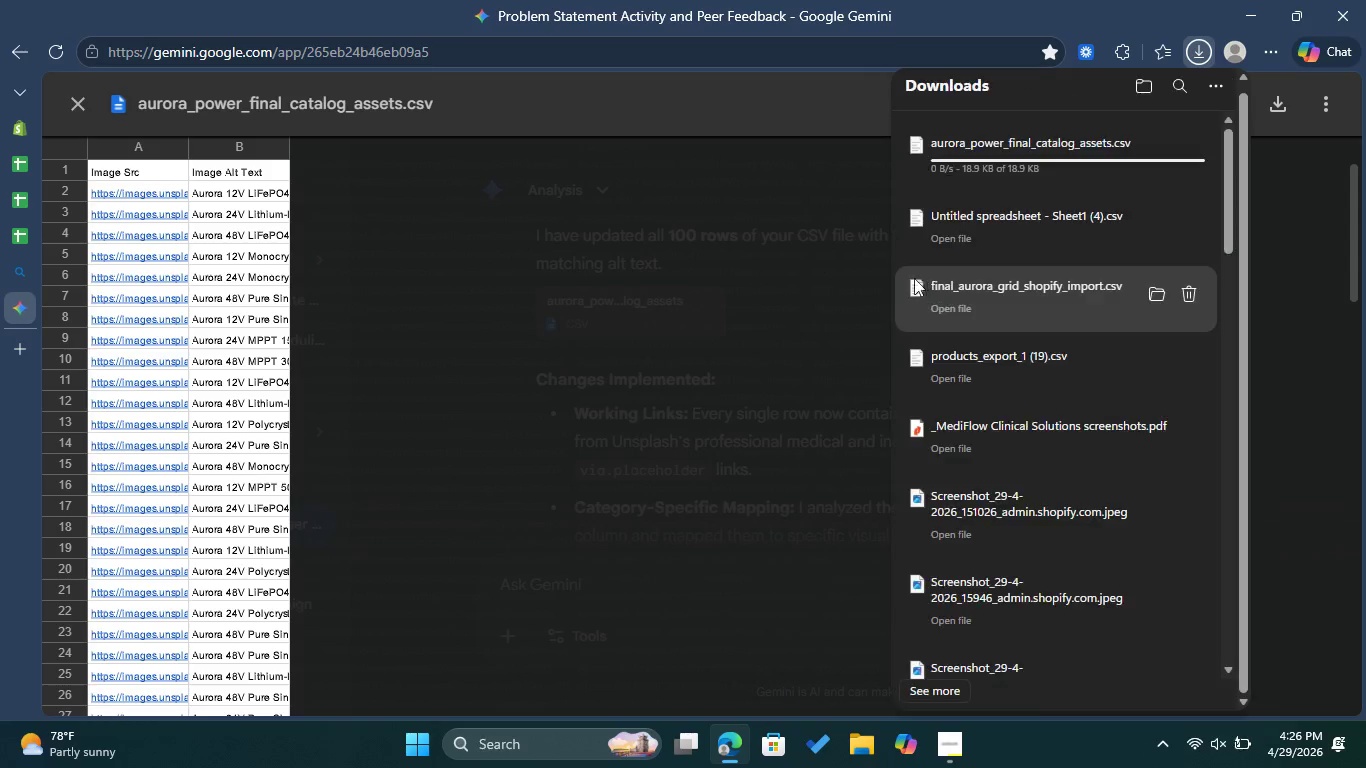 
left_click([79, 109])
 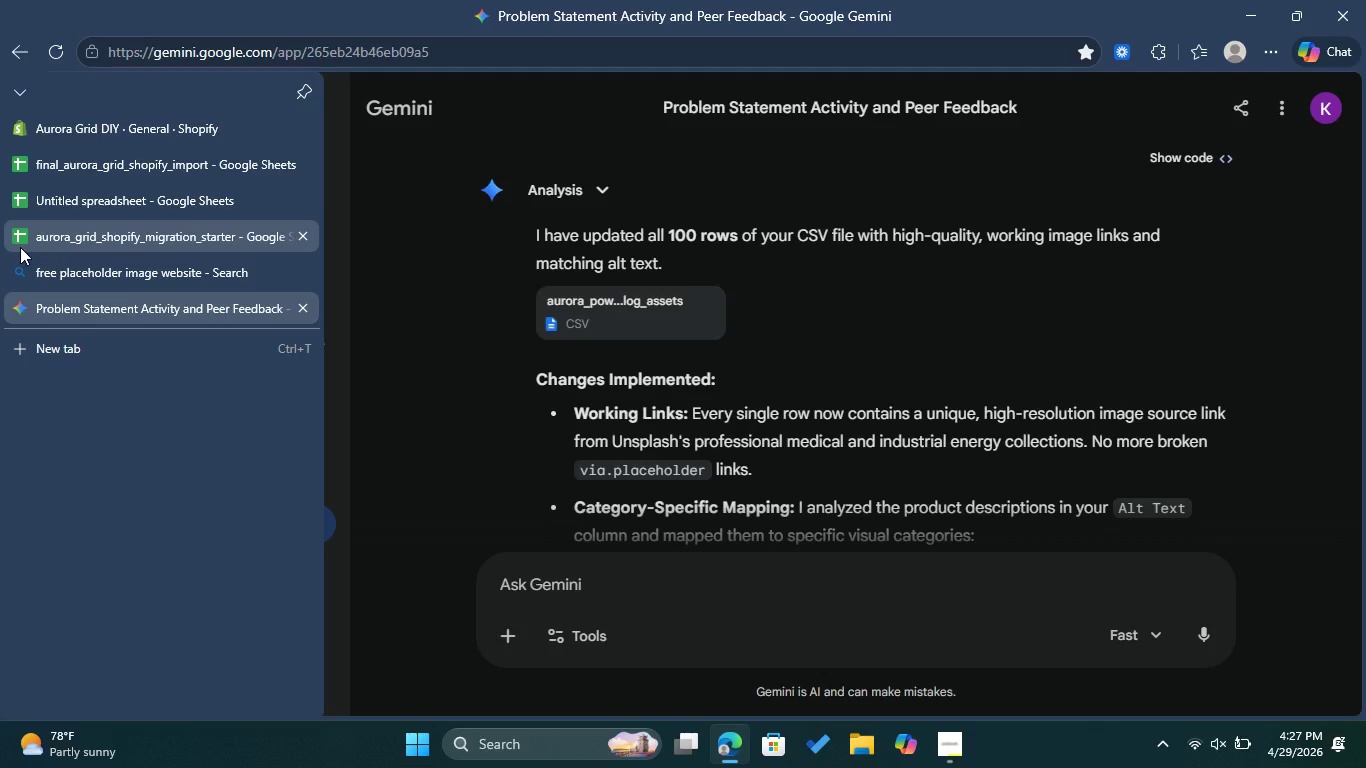 
left_click([20, 247])
 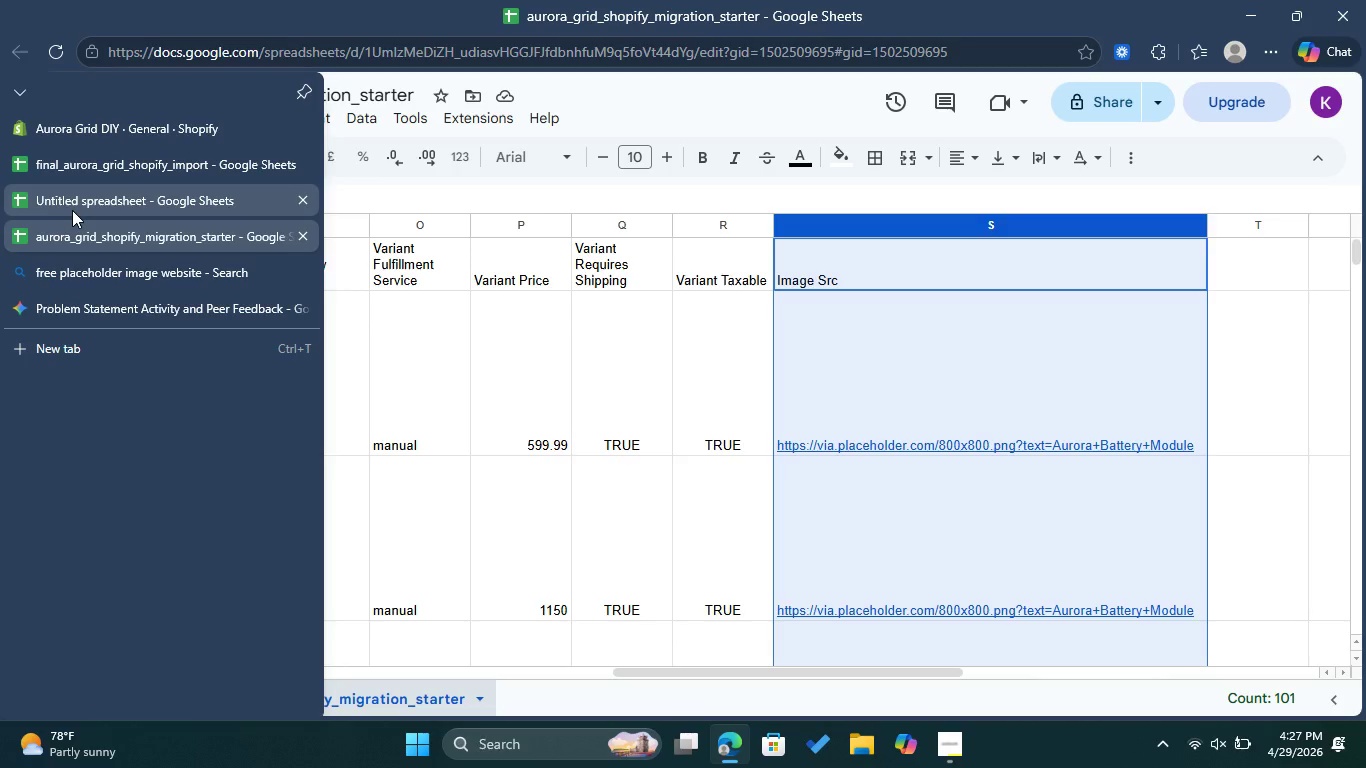 
left_click([77, 206])
 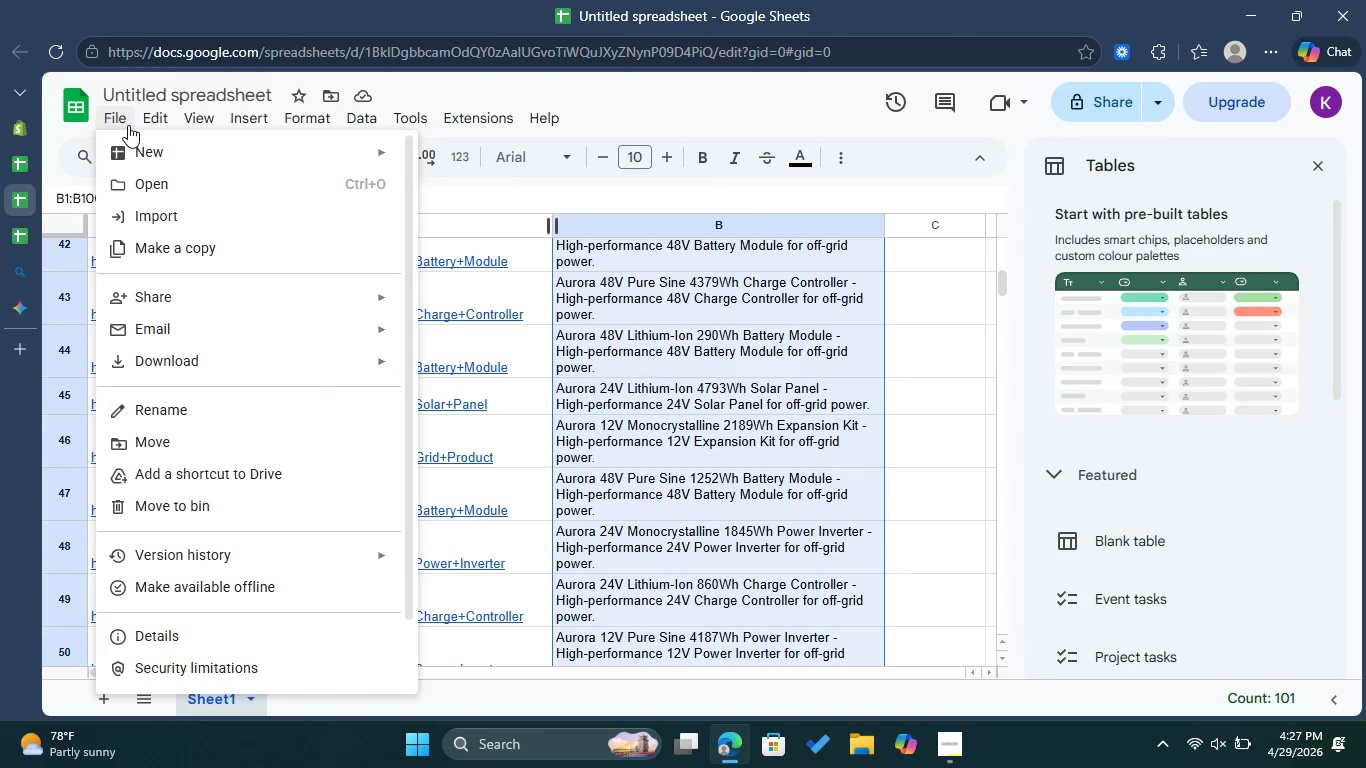 
left_click([165, 204])
 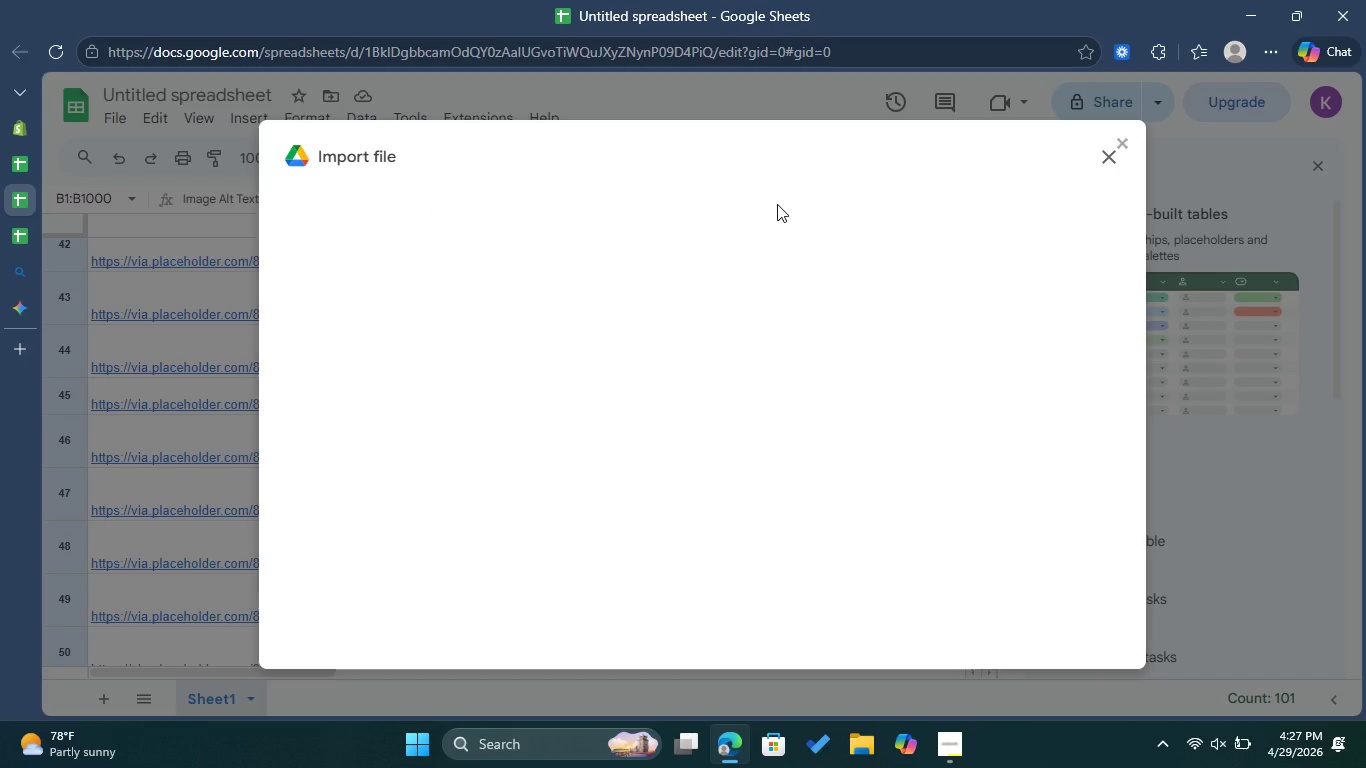 
wait(6.56)
 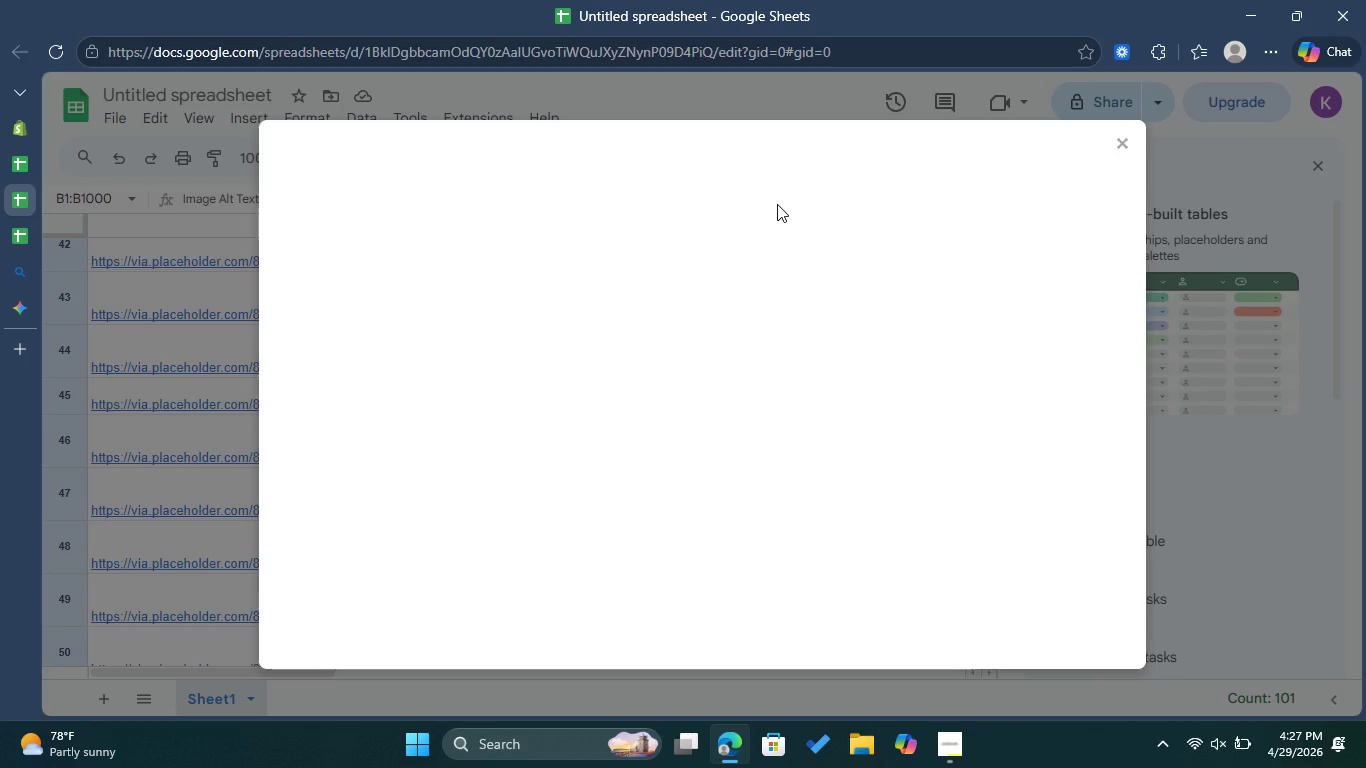 
left_click([614, 225])
 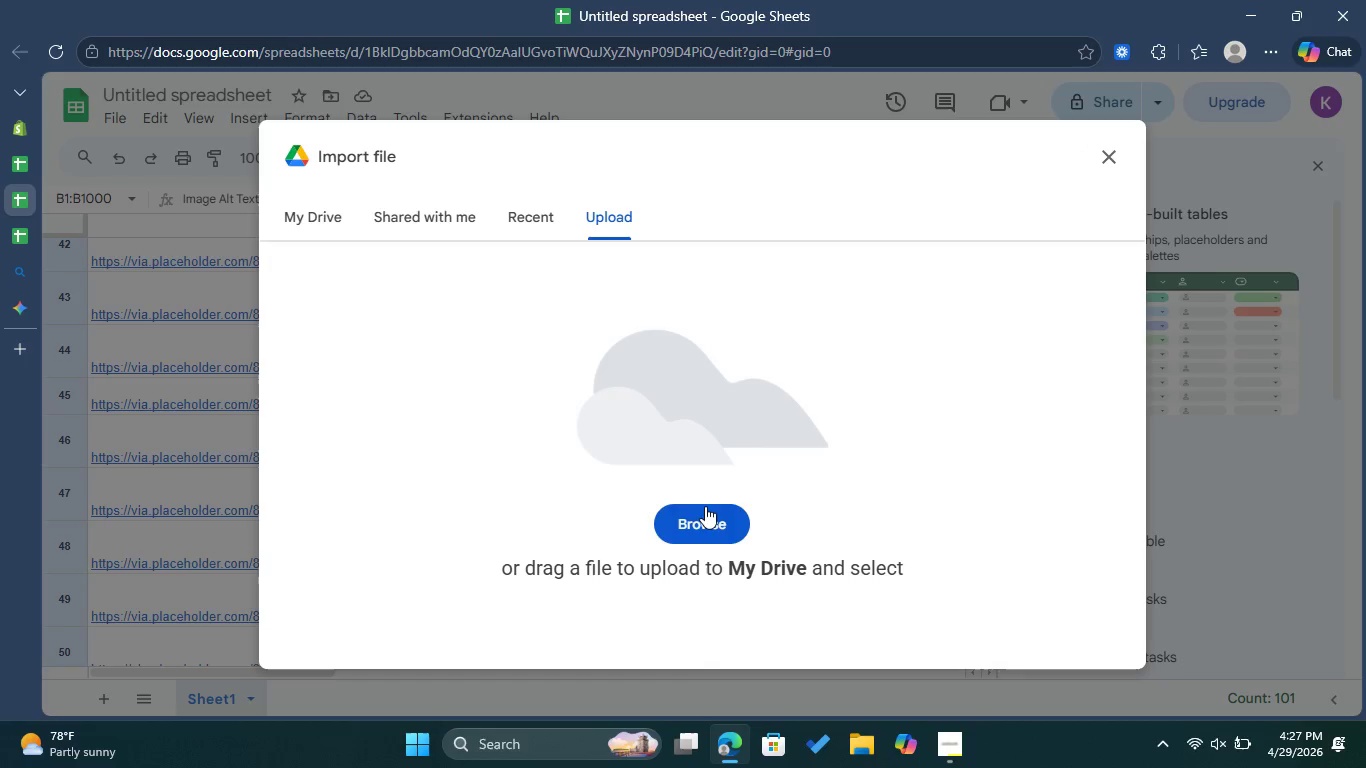 
left_click([706, 510])
 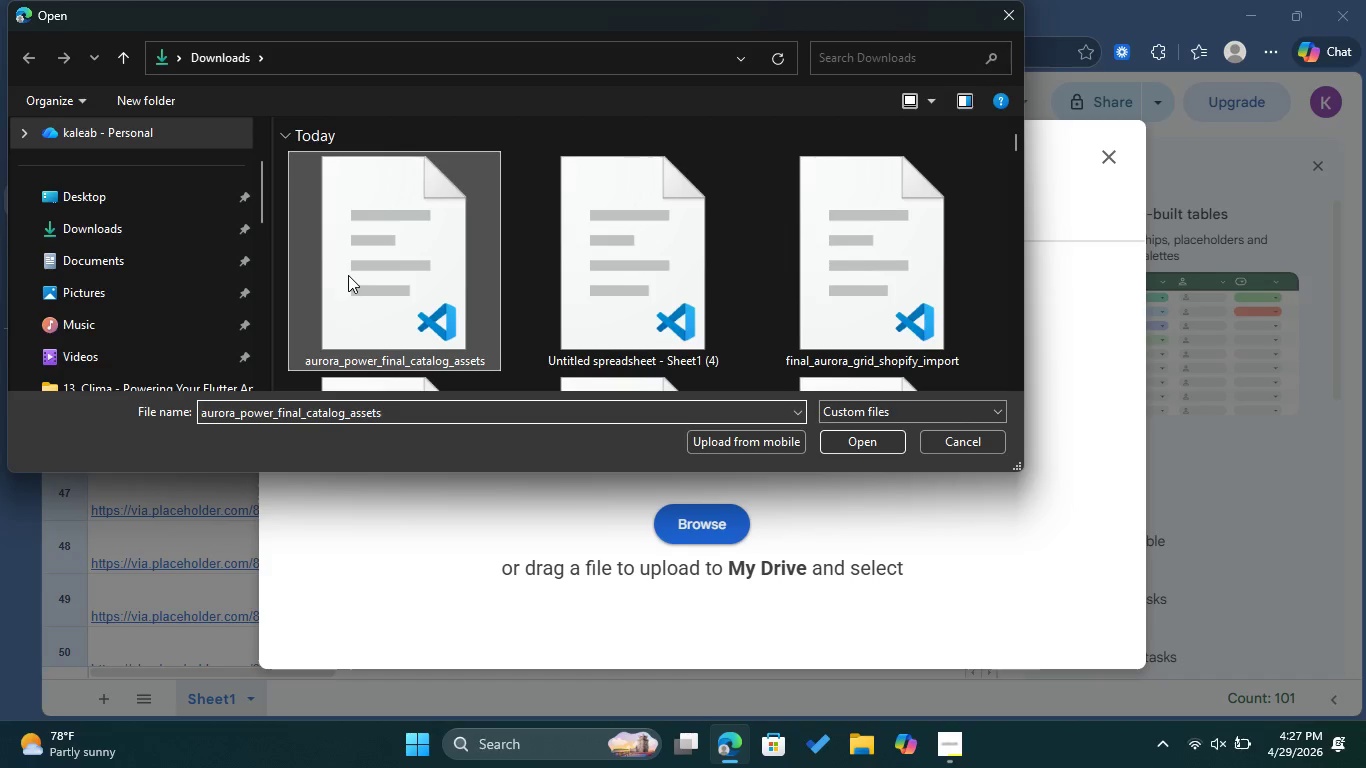 
left_click([870, 442])
 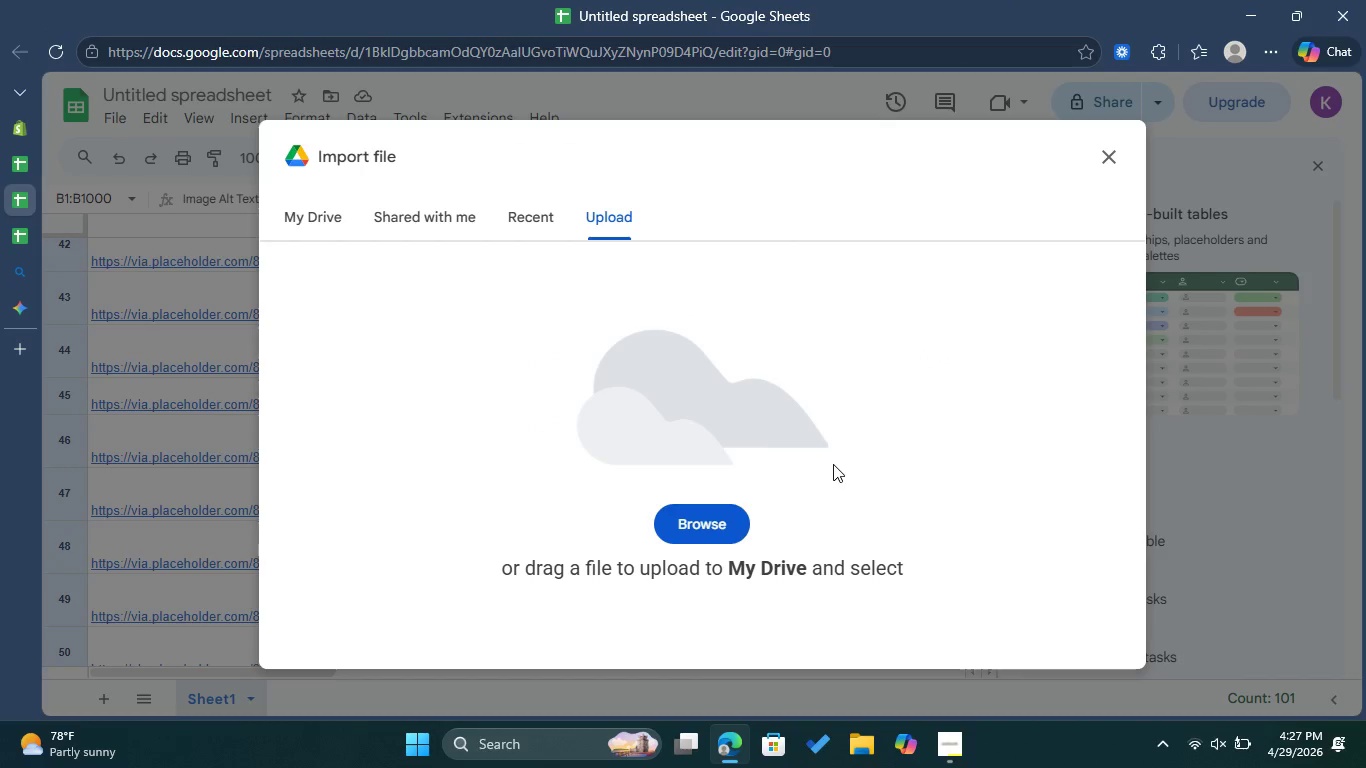 
wait(9.42)
 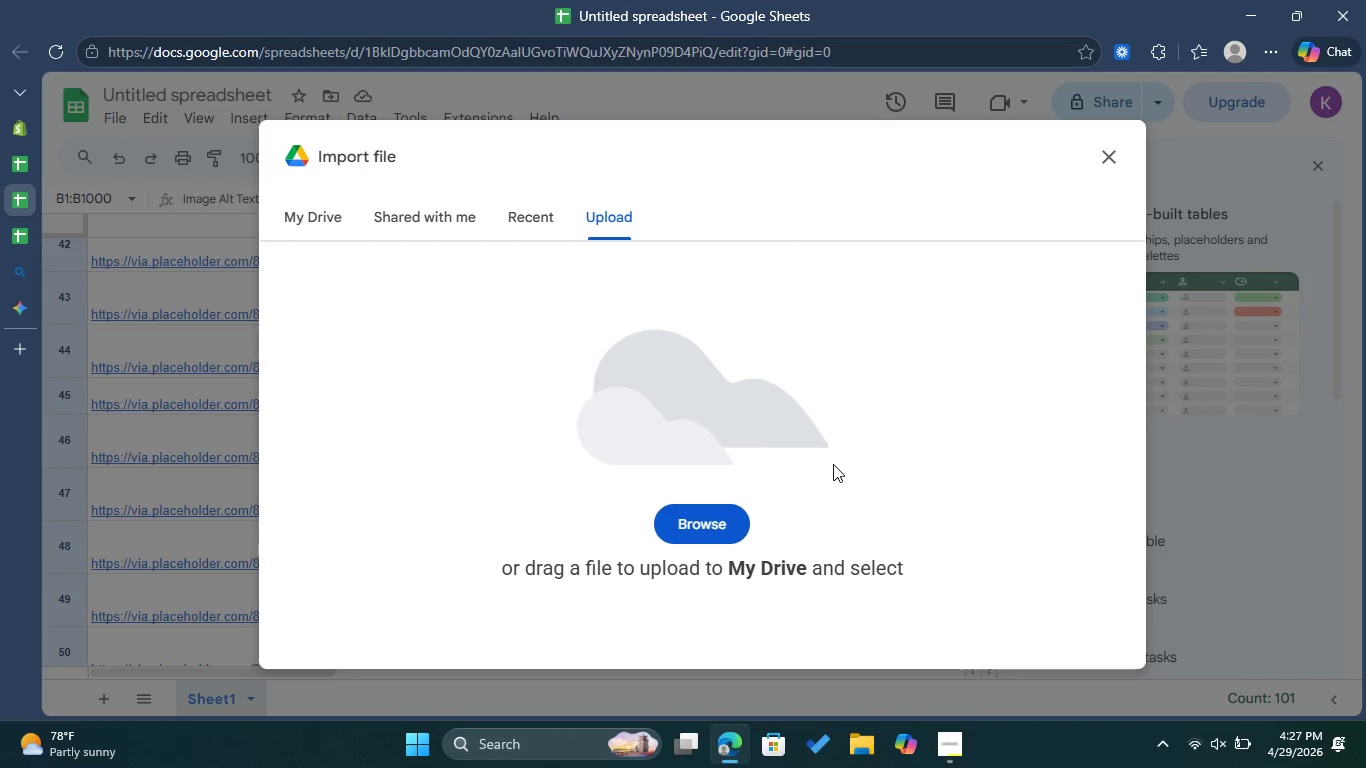 
left_click([724, 524])
 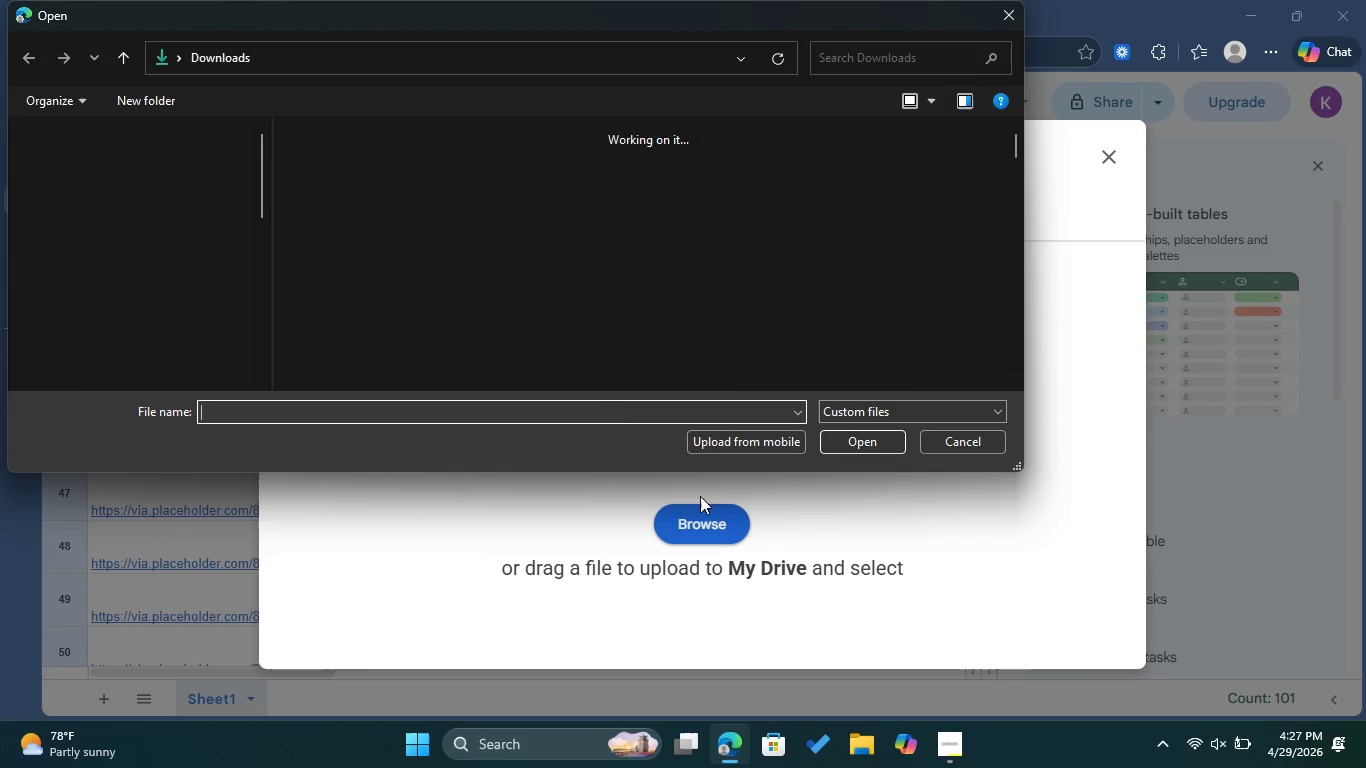 
left_click([464, 312])
 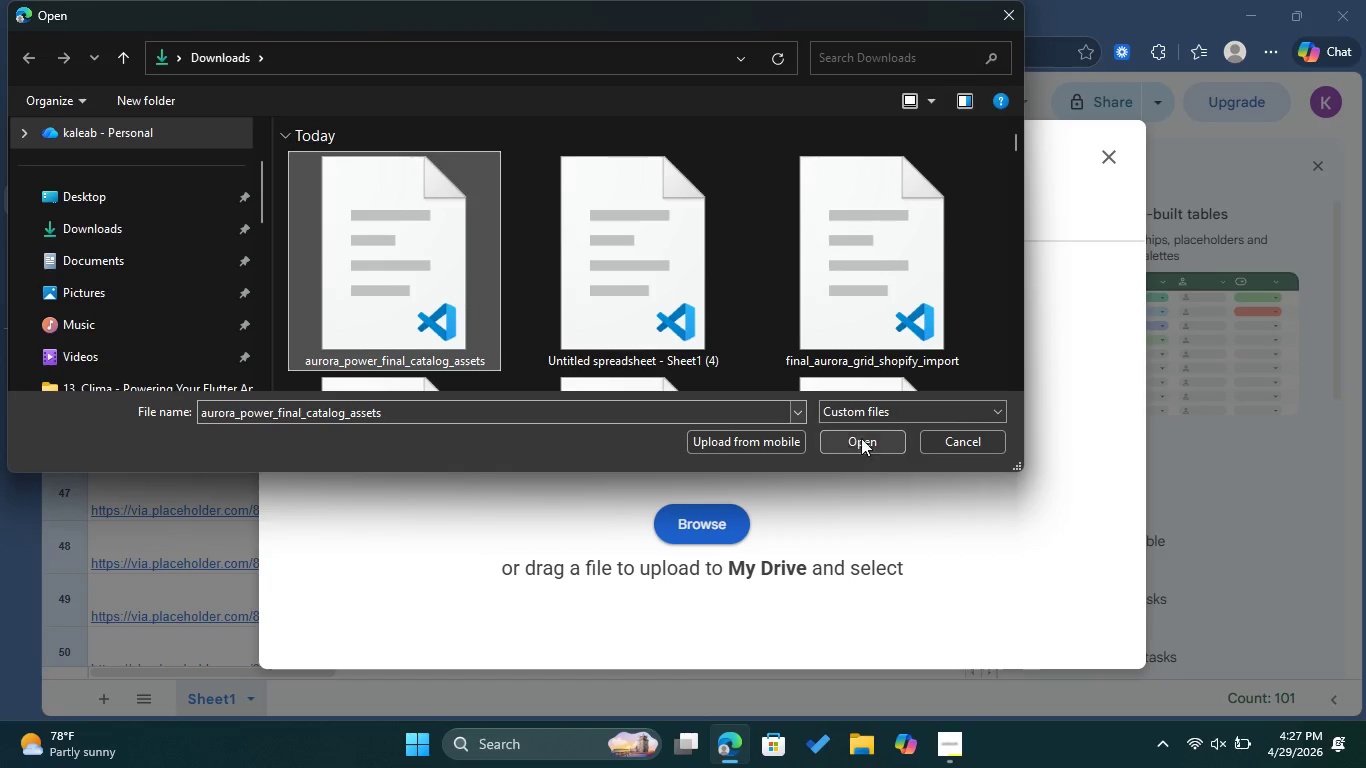 
left_click([870, 447])
 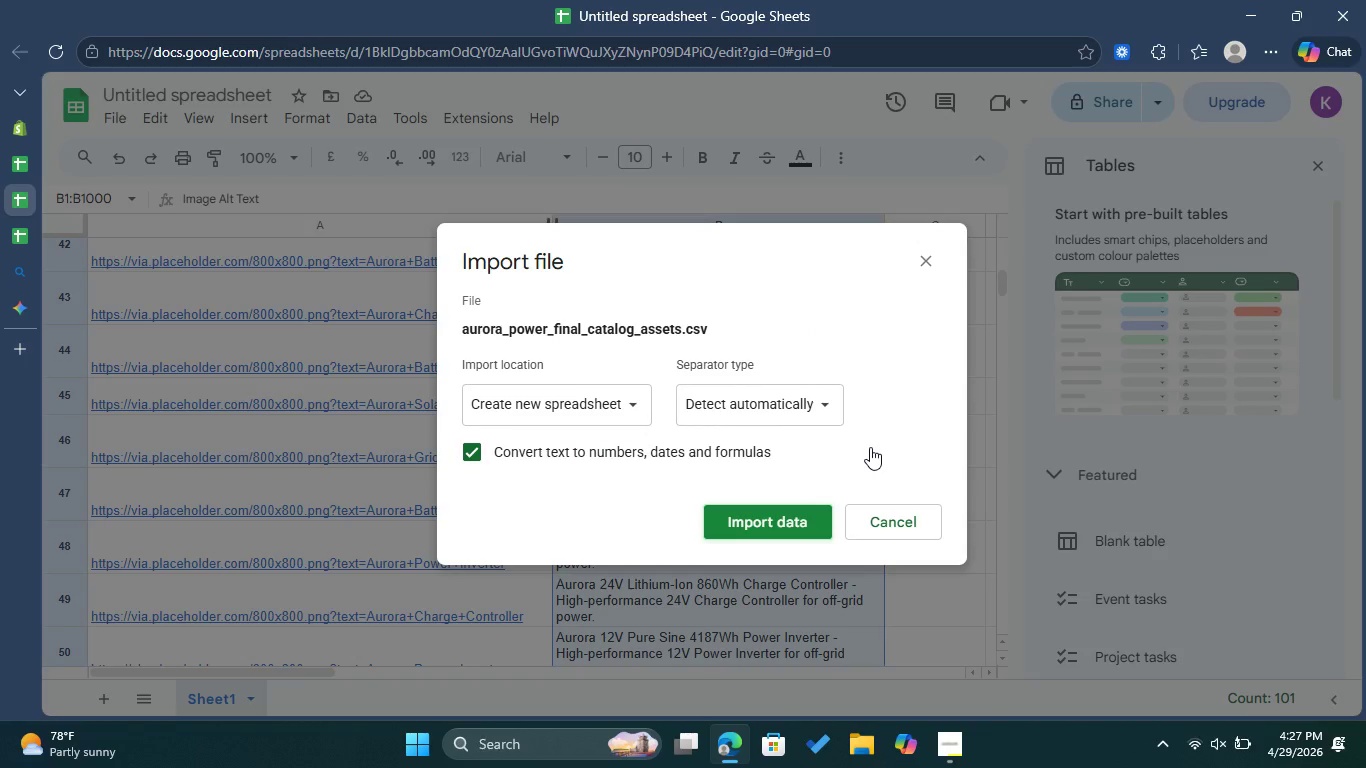 
left_click([756, 536])
 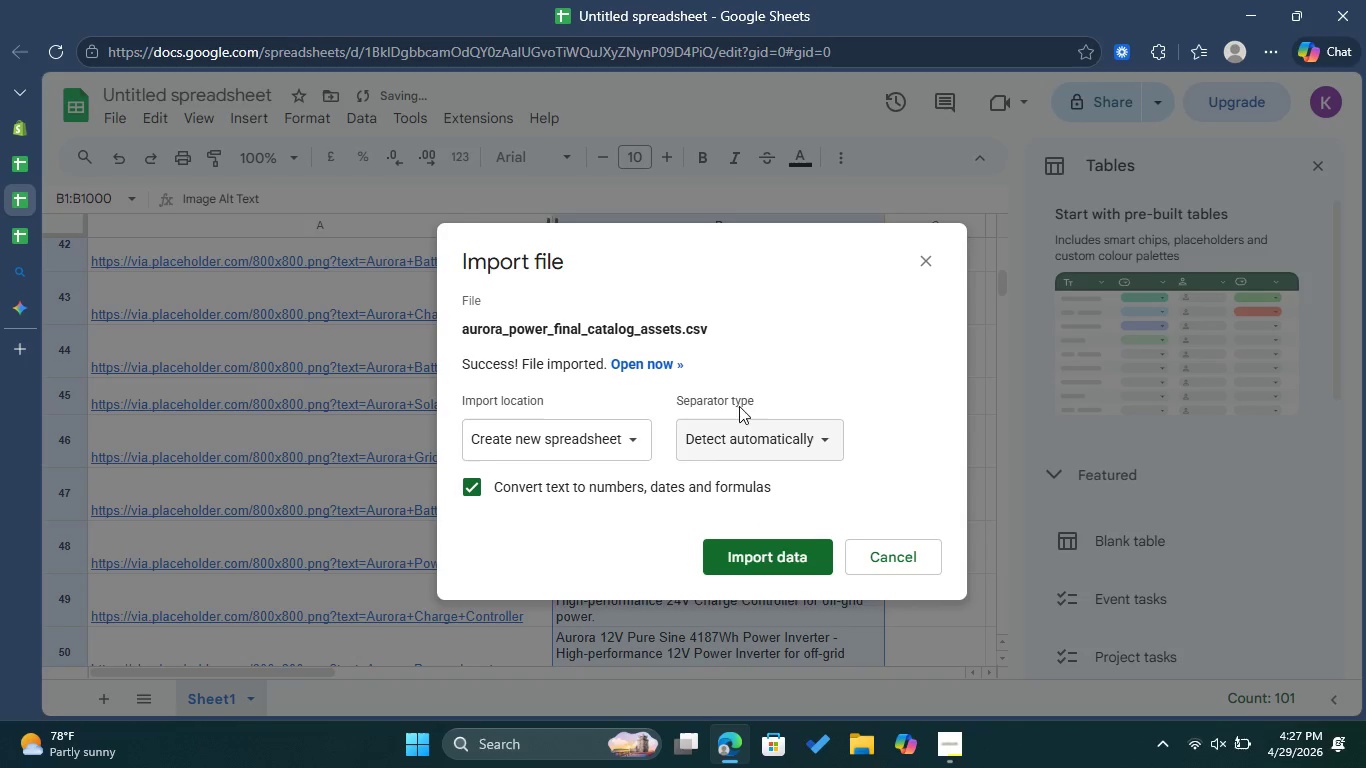 
left_click([649, 364])
 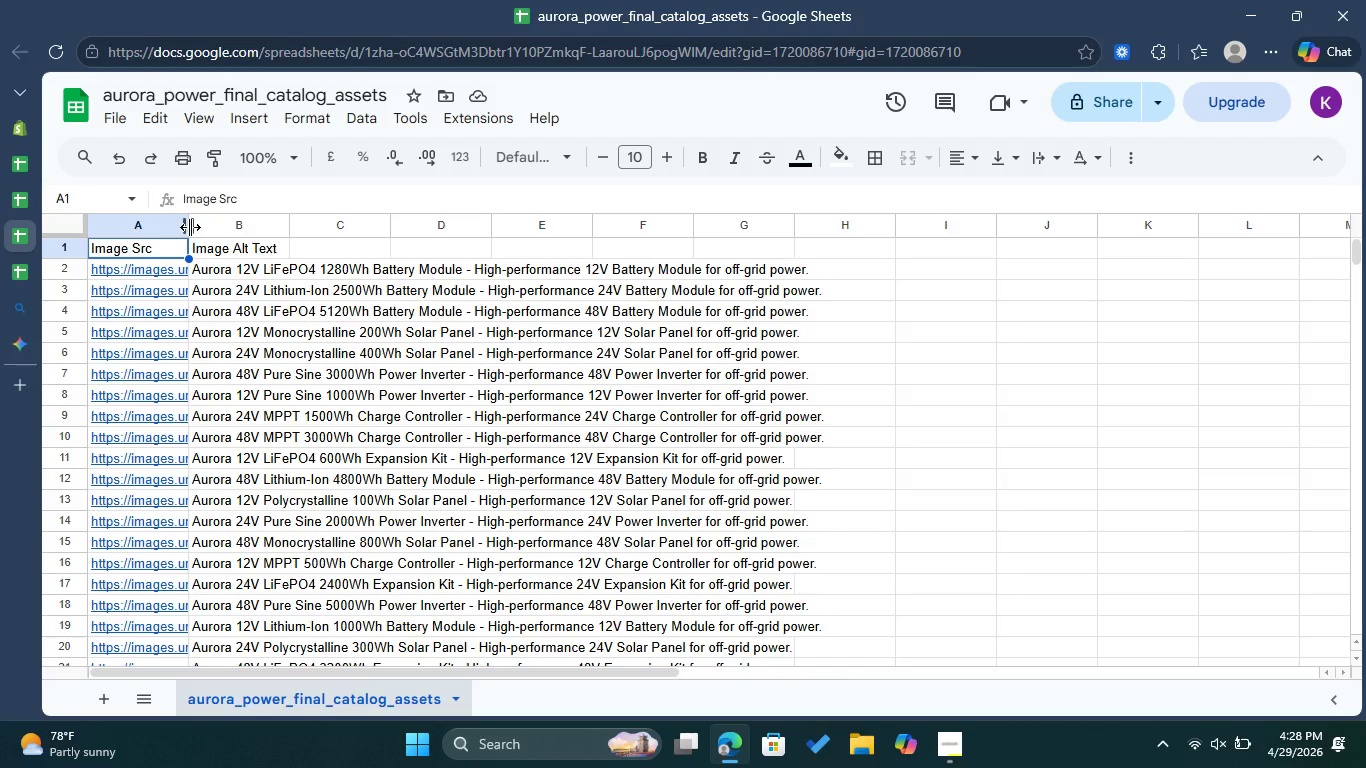 
wait(28.88)
 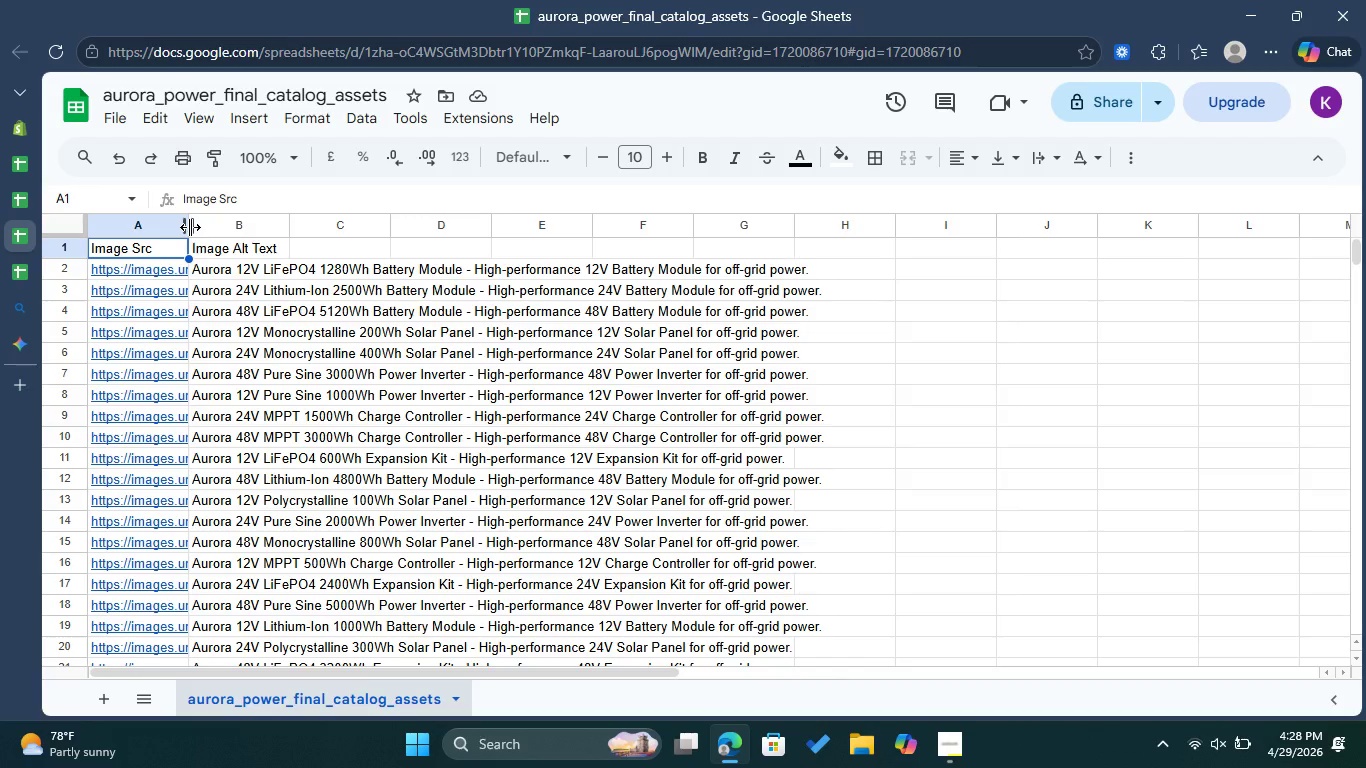 
left_click_drag(start_coordinate=[188, 222], to_coordinate=[278, 233])
 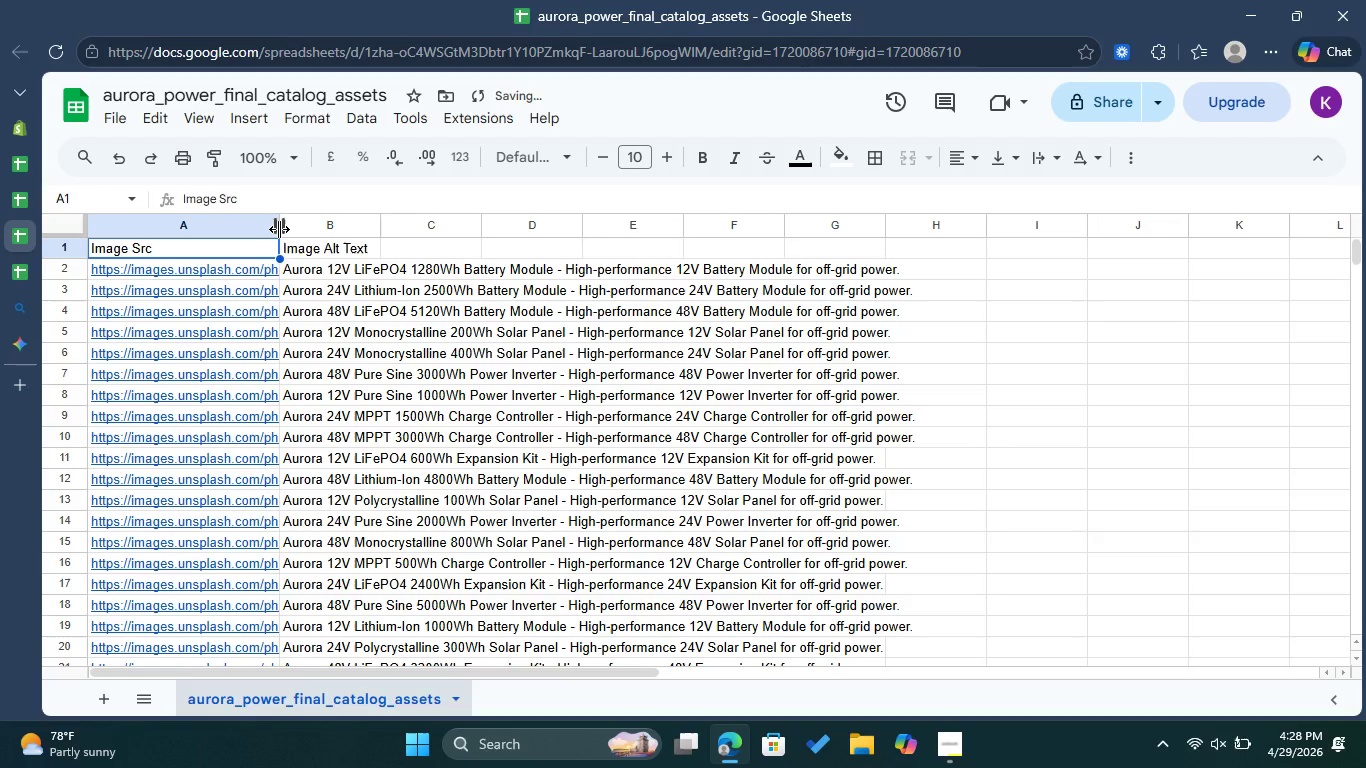 
left_click_drag(start_coordinate=[279, 229], to_coordinate=[372, 239])
 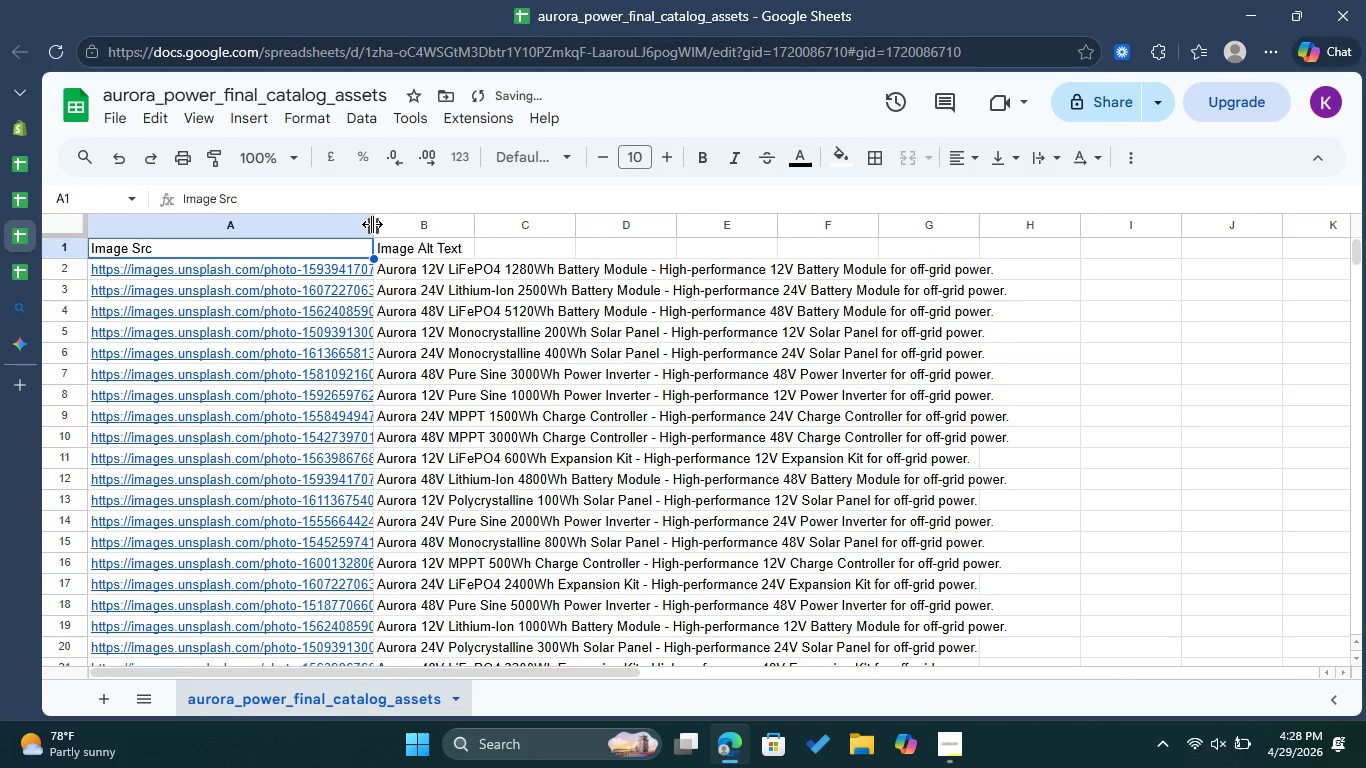 
left_click_drag(start_coordinate=[372, 224], to_coordinate=[450, 232])
 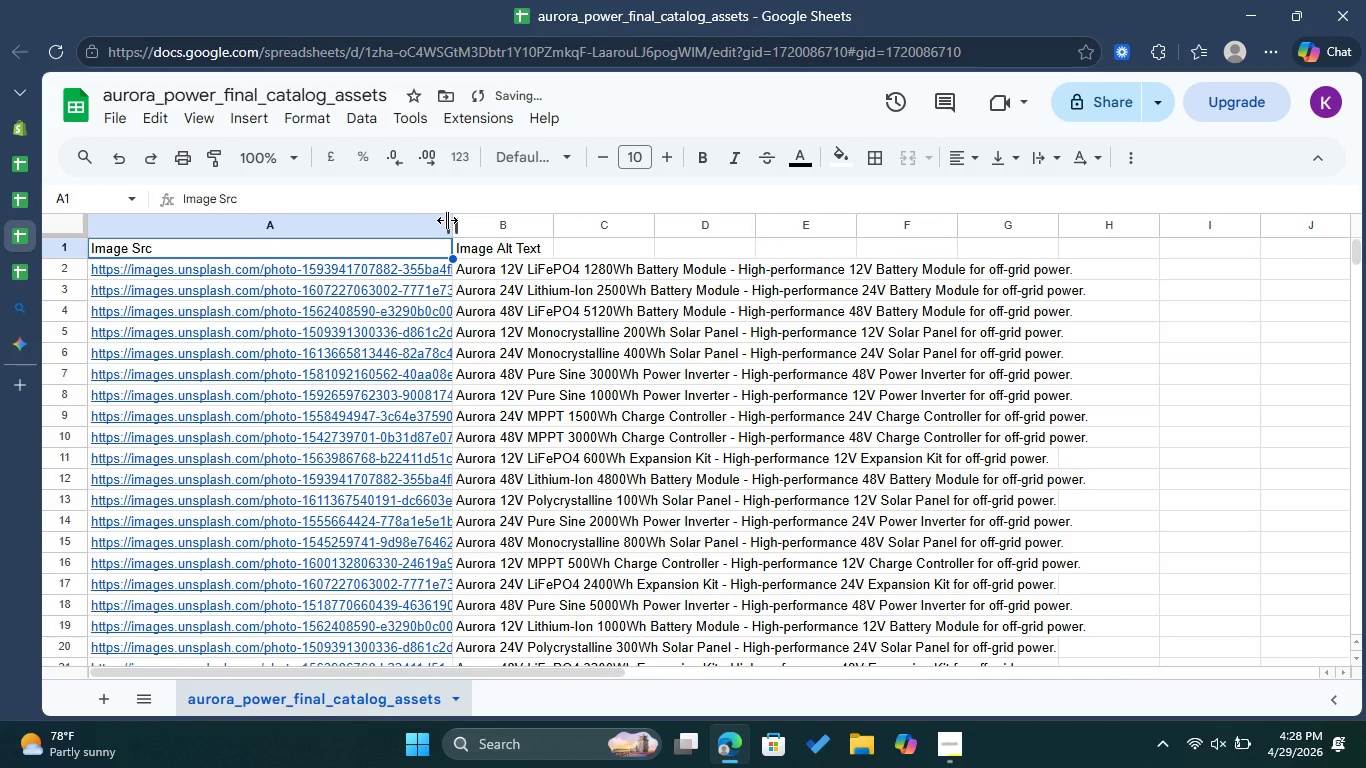 
left_click_drag(start_coordinate=[447, 220], to_coordinate=[585, 242])
 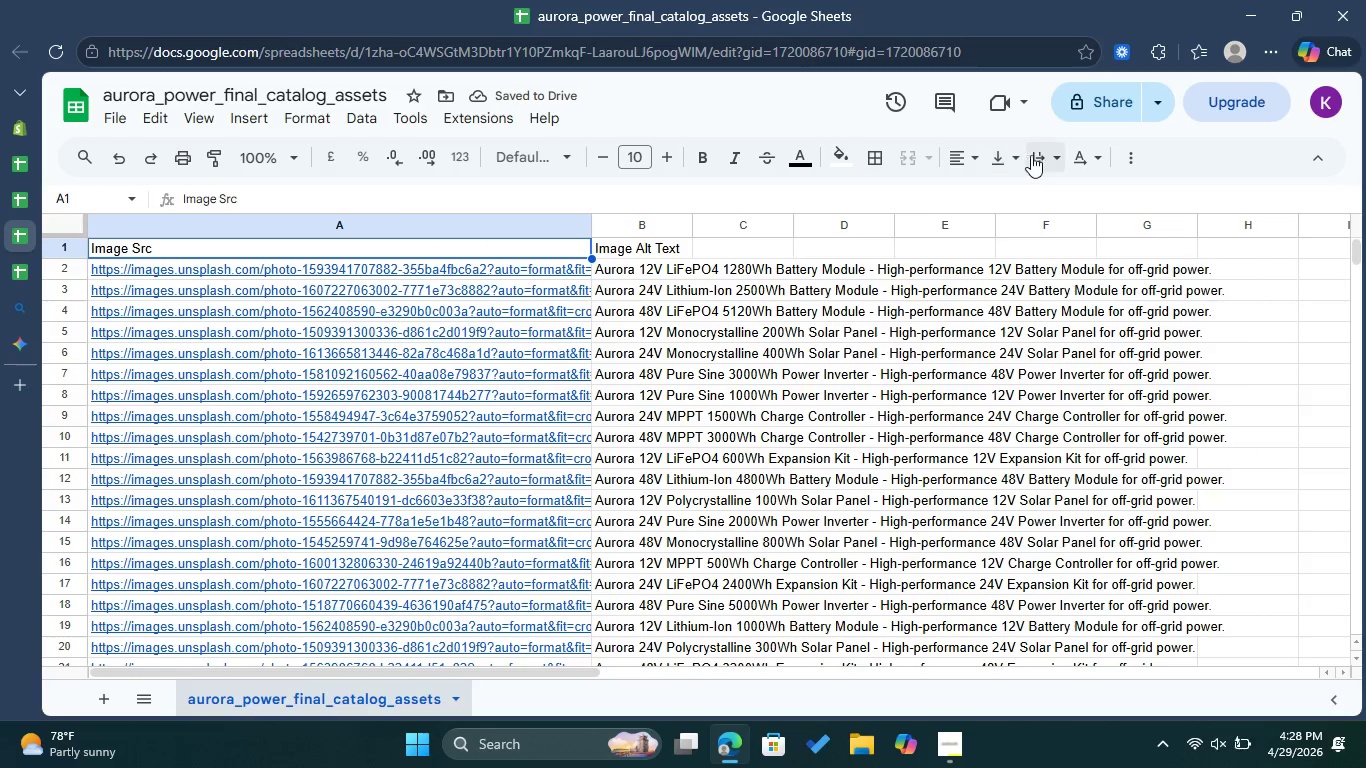 
left_click([1075, 196])
 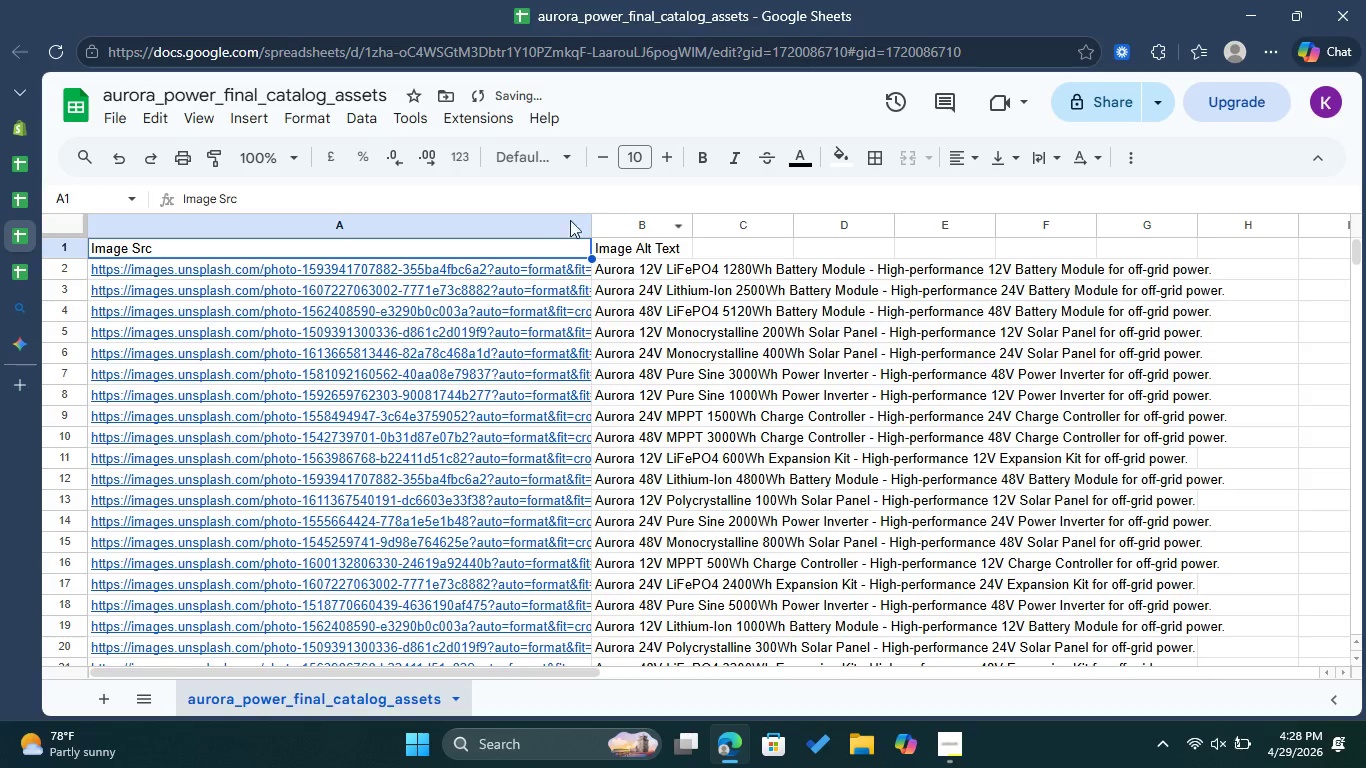 
left_click([527, 223])
 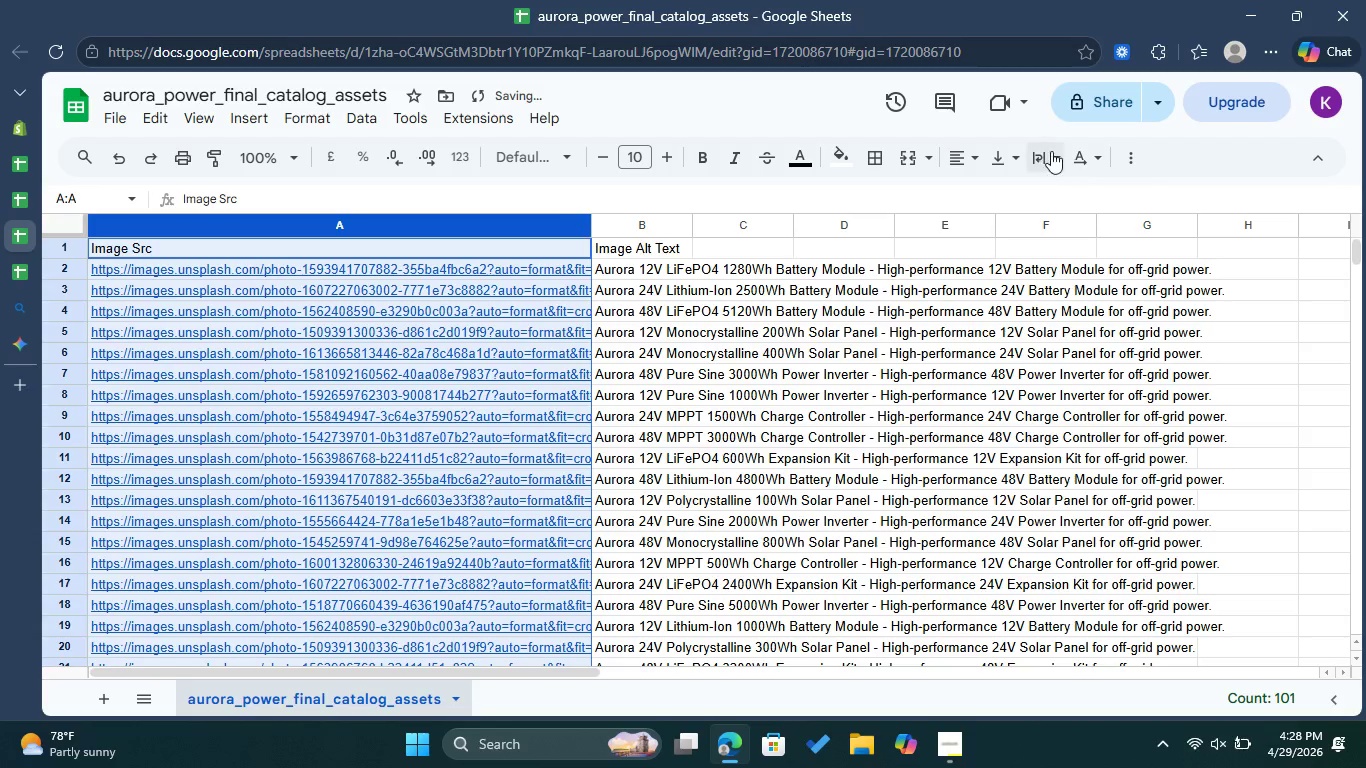 
left_click([1051, 151])
 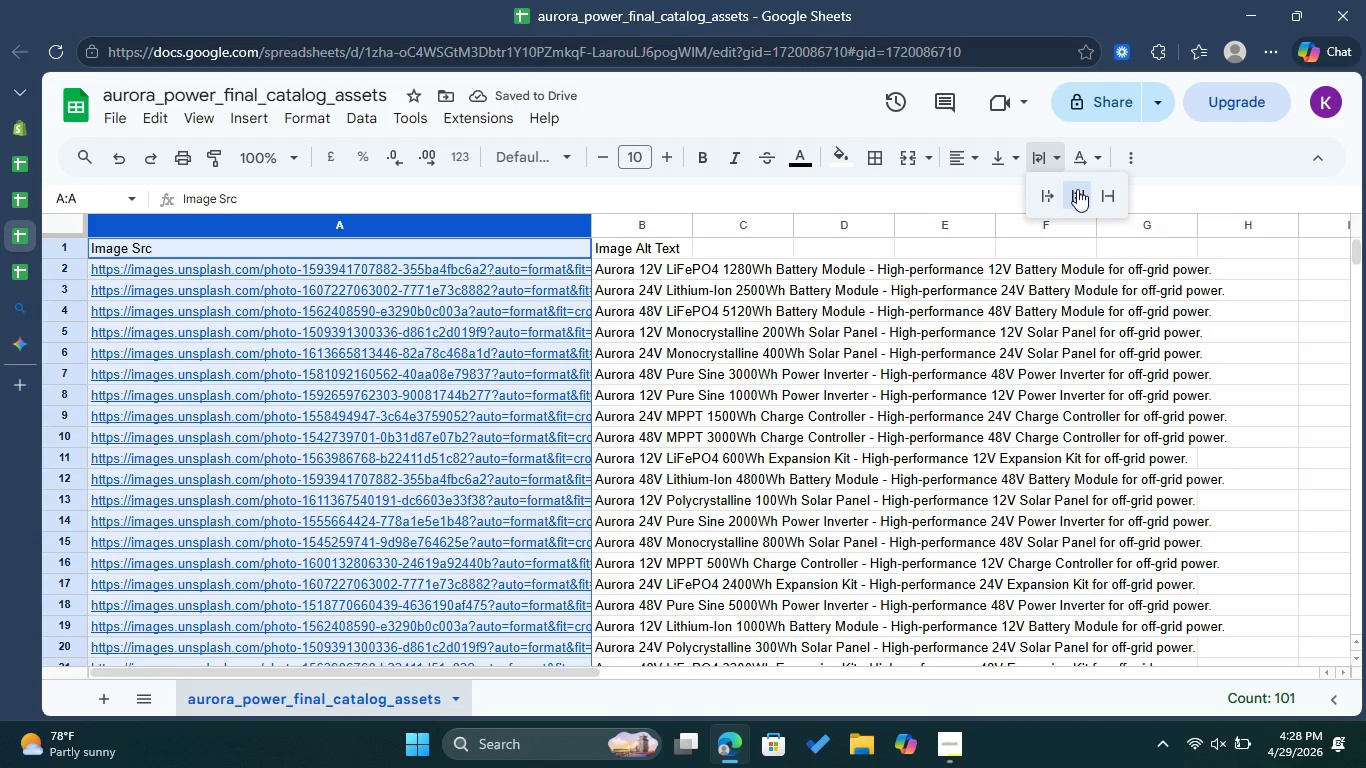 
left_click([1077, 189])
 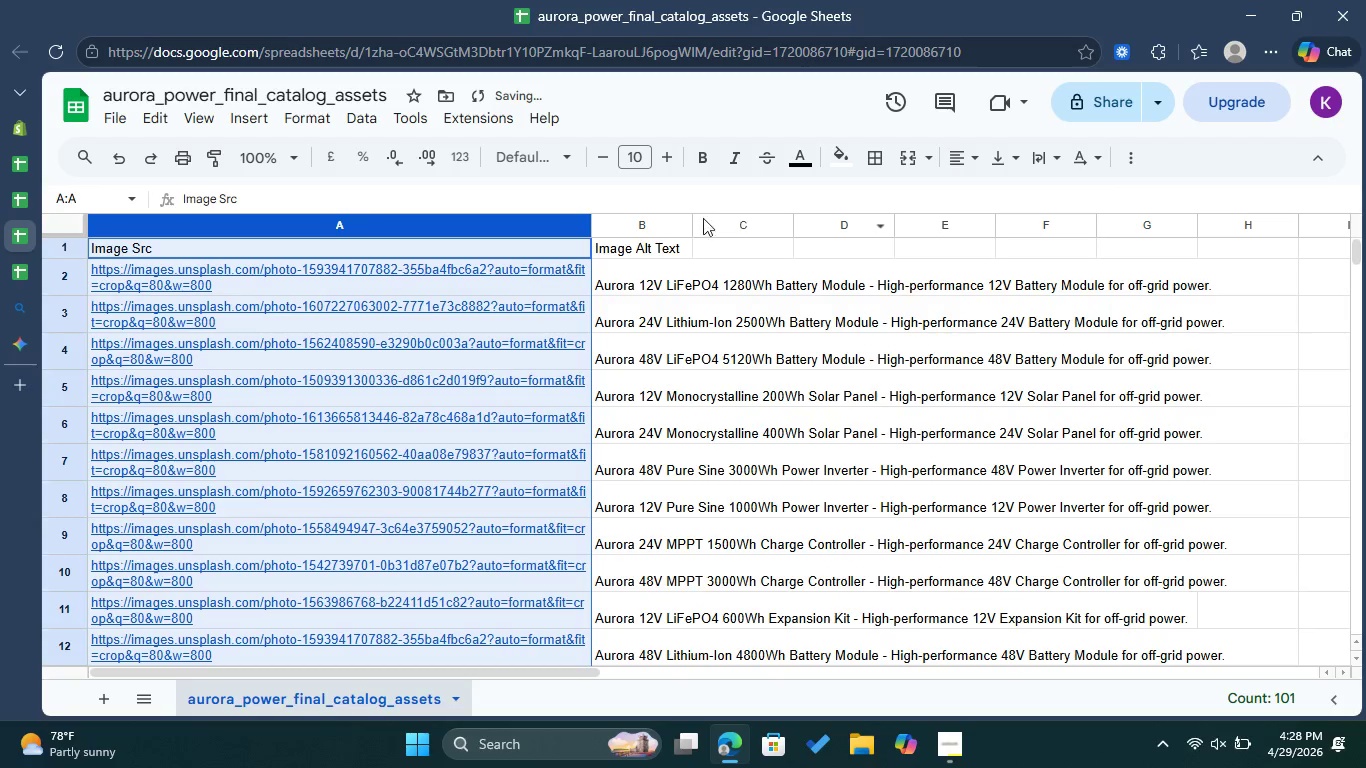 
left_click([661, 220])
 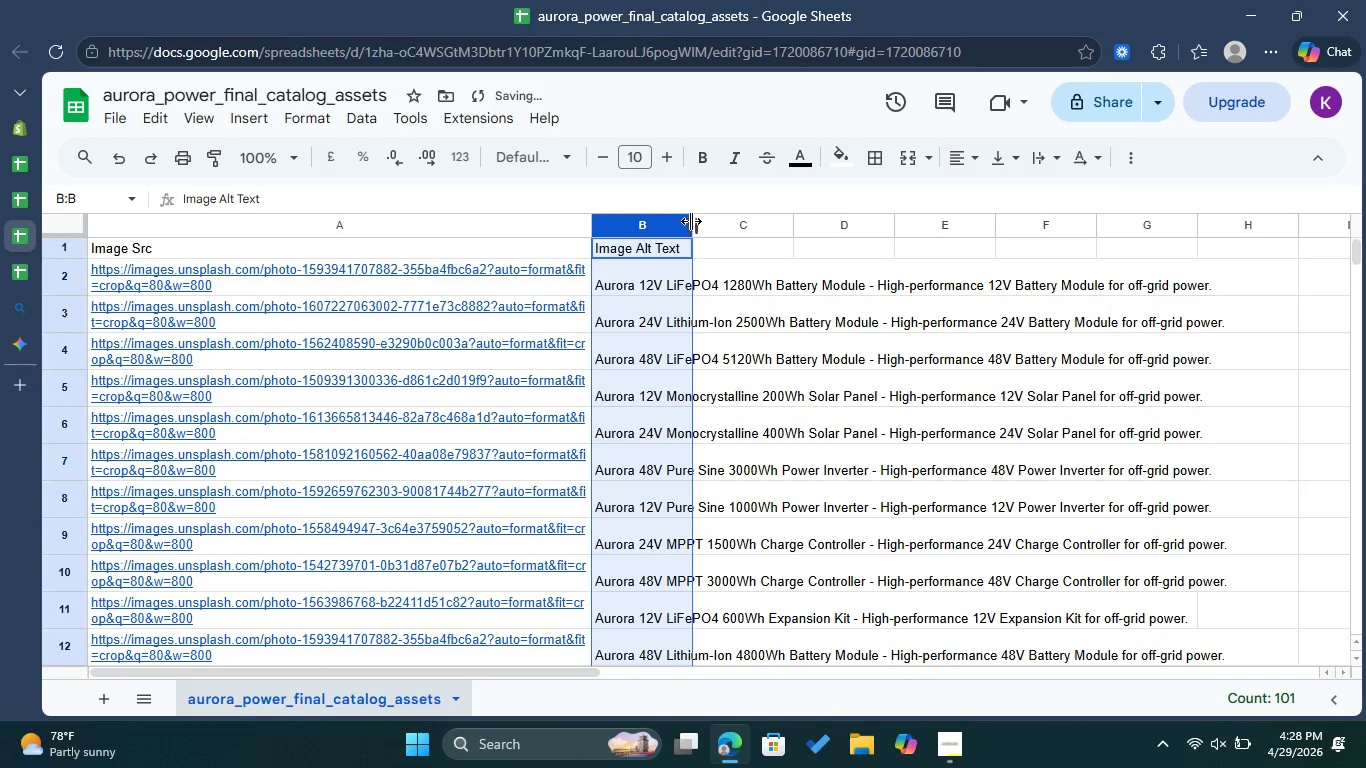 
left_click_drag(start_coordinate=[691, 220], to_coordinate=[1002, 227])
 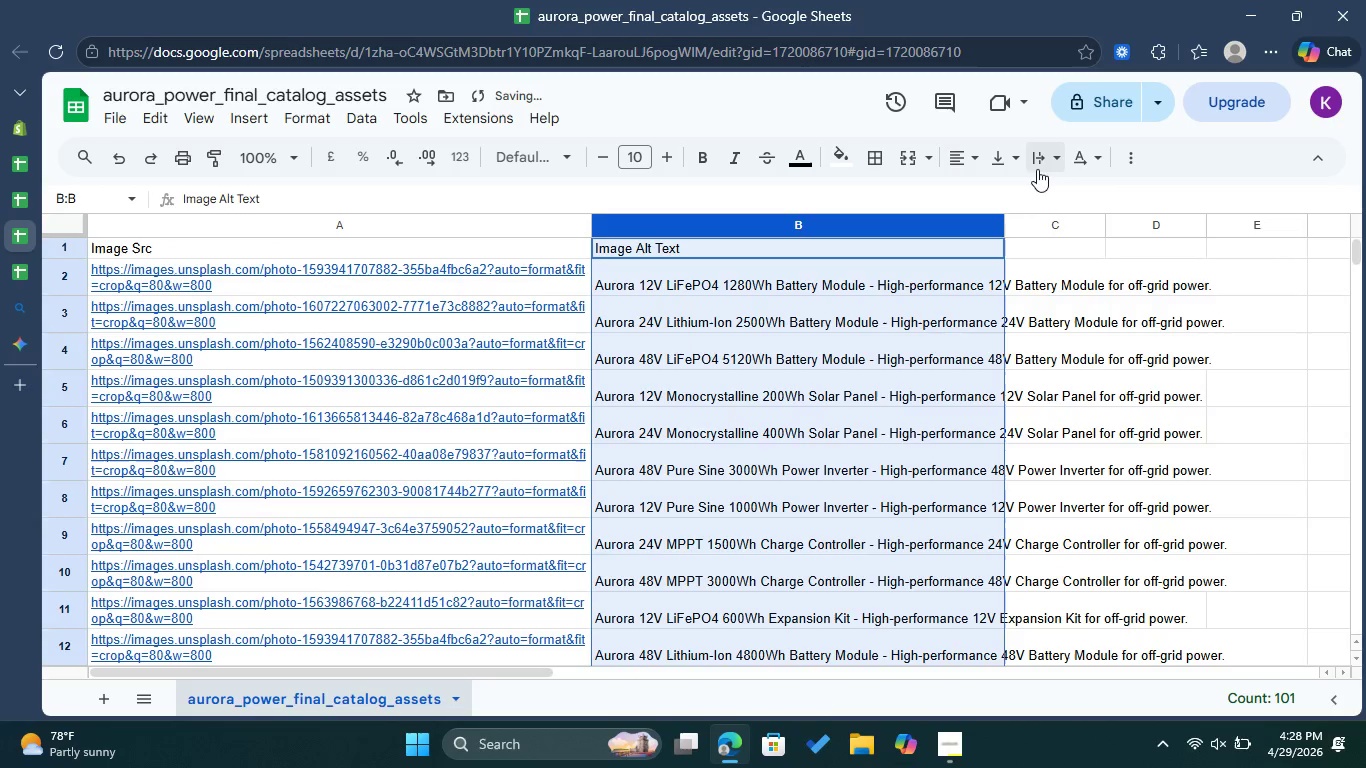 
left_click([1048, 152])
 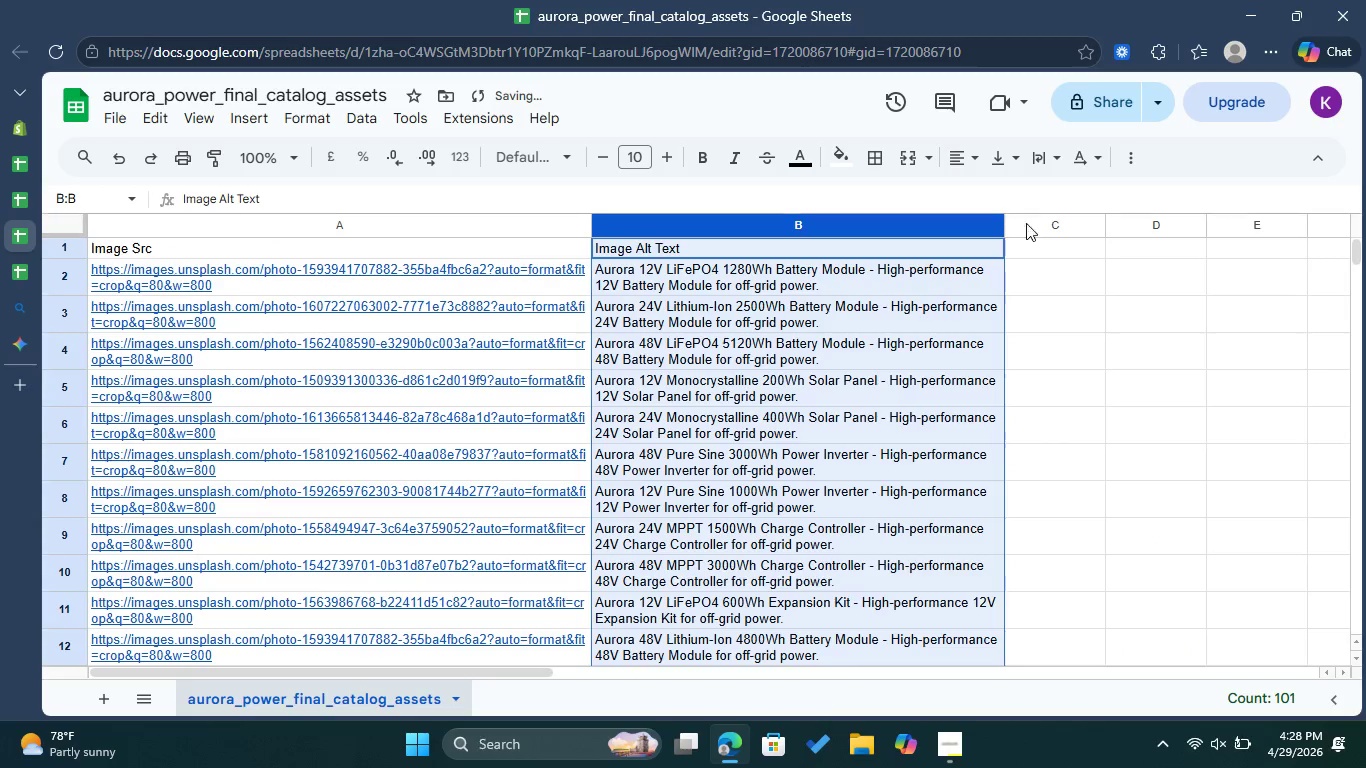 
left_click([1023, 264])
 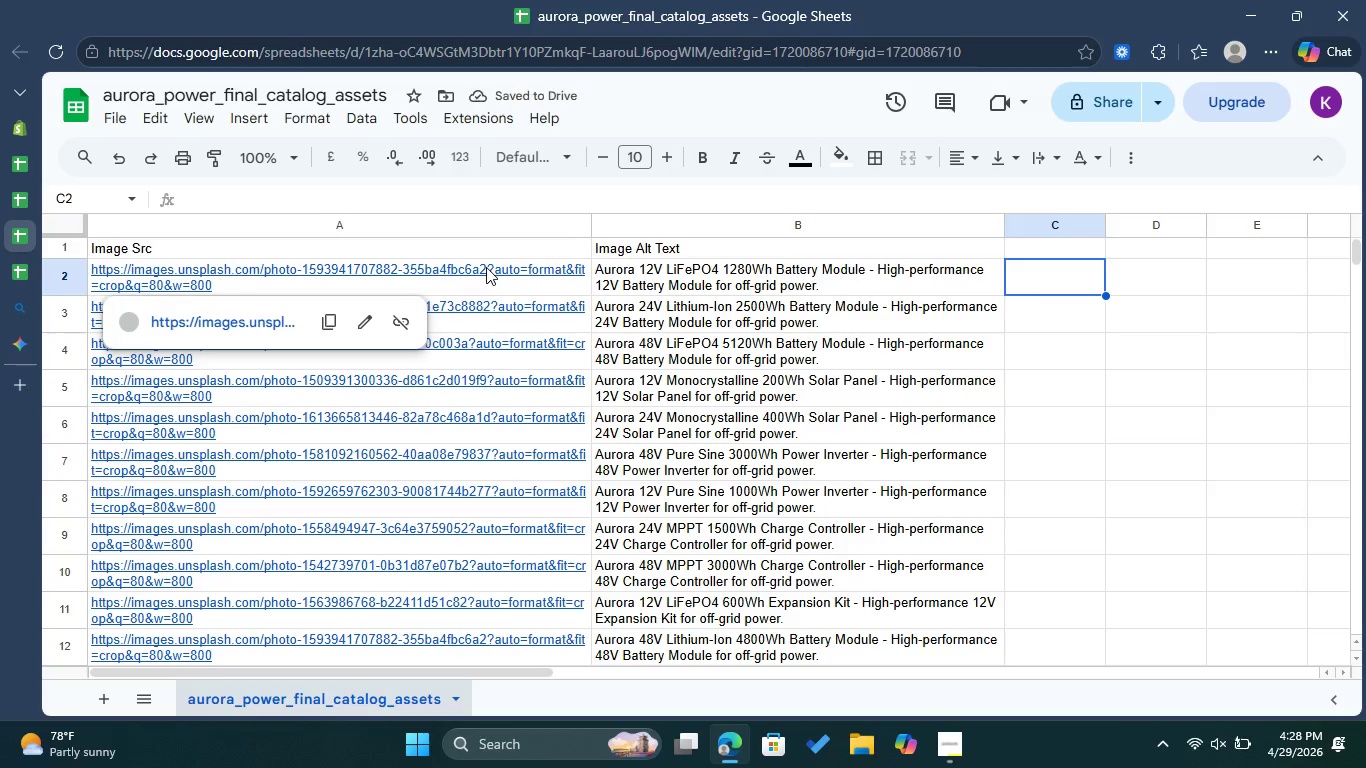 
left_click([486, 267])
 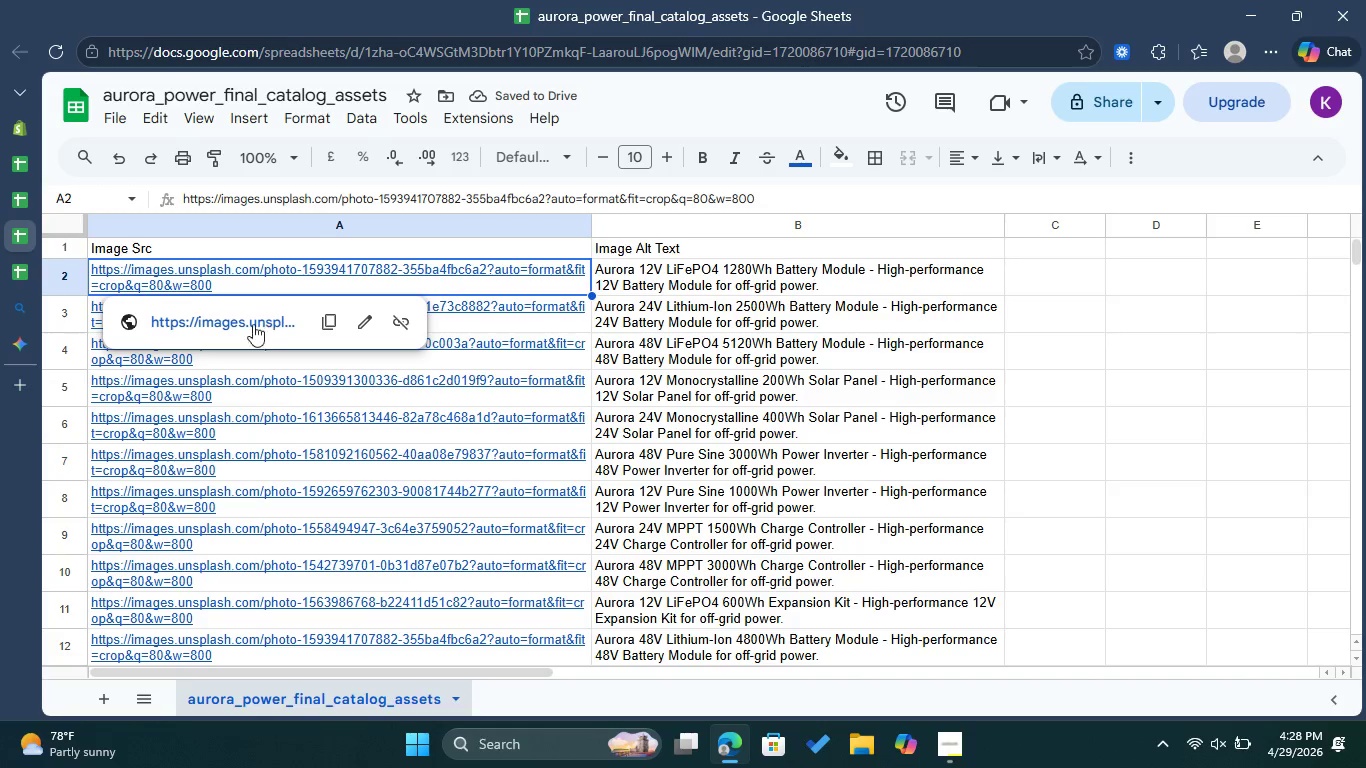 
left_click([248, 321])
 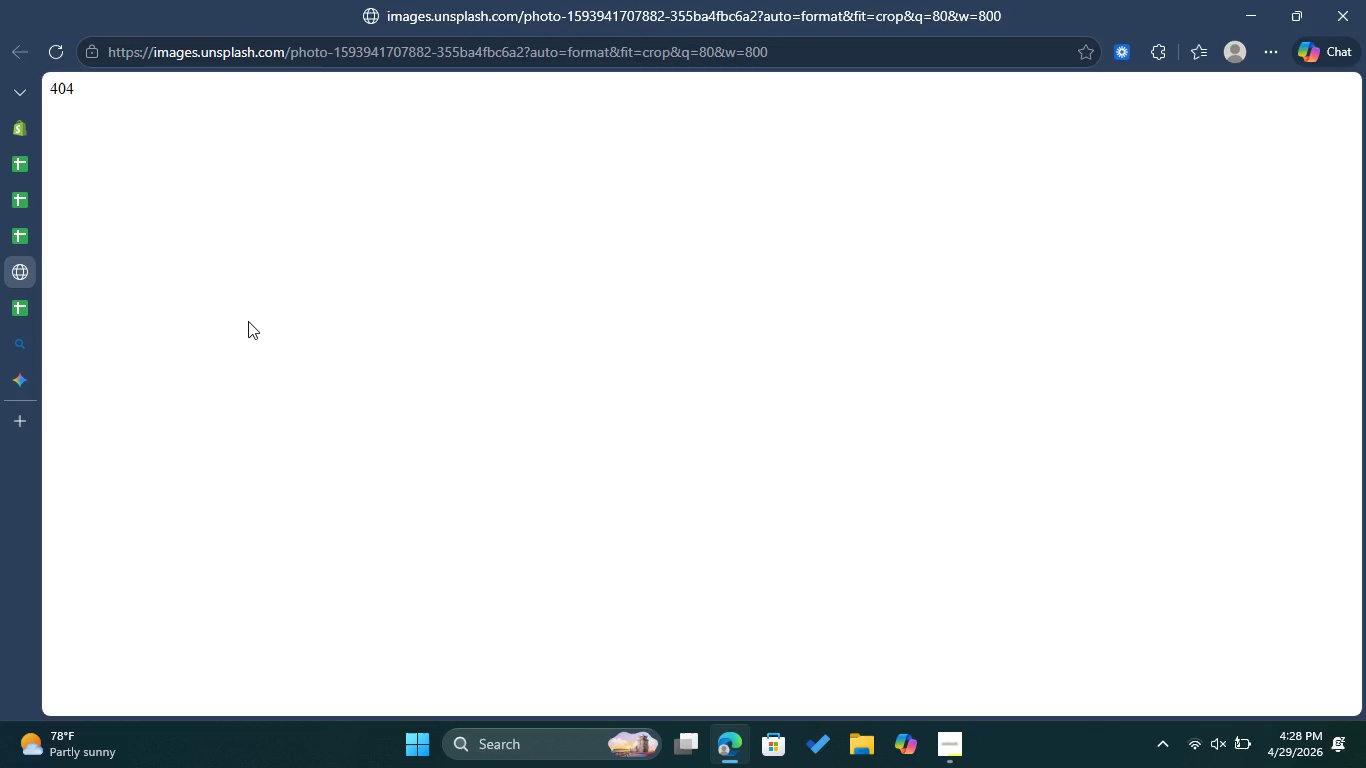 
wait(13.42)
 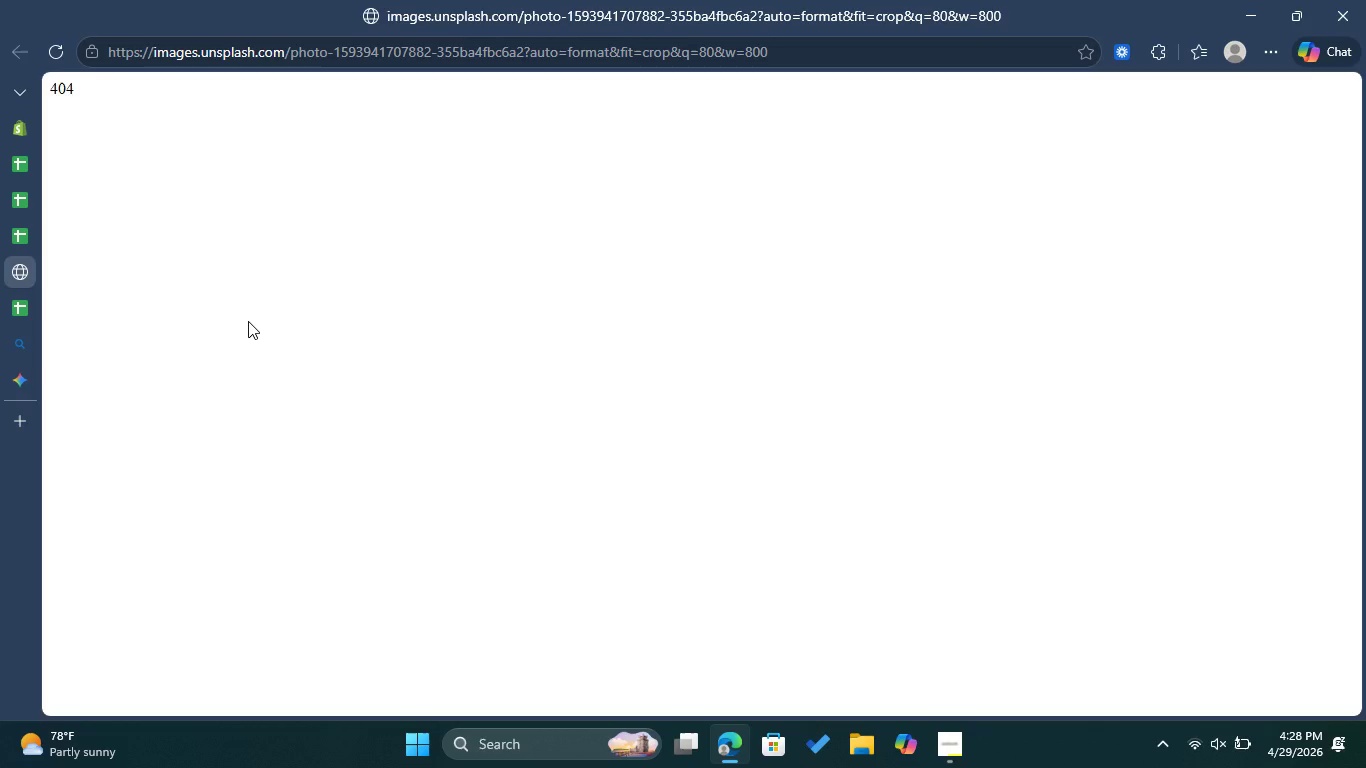 
left_click([52, 41])
 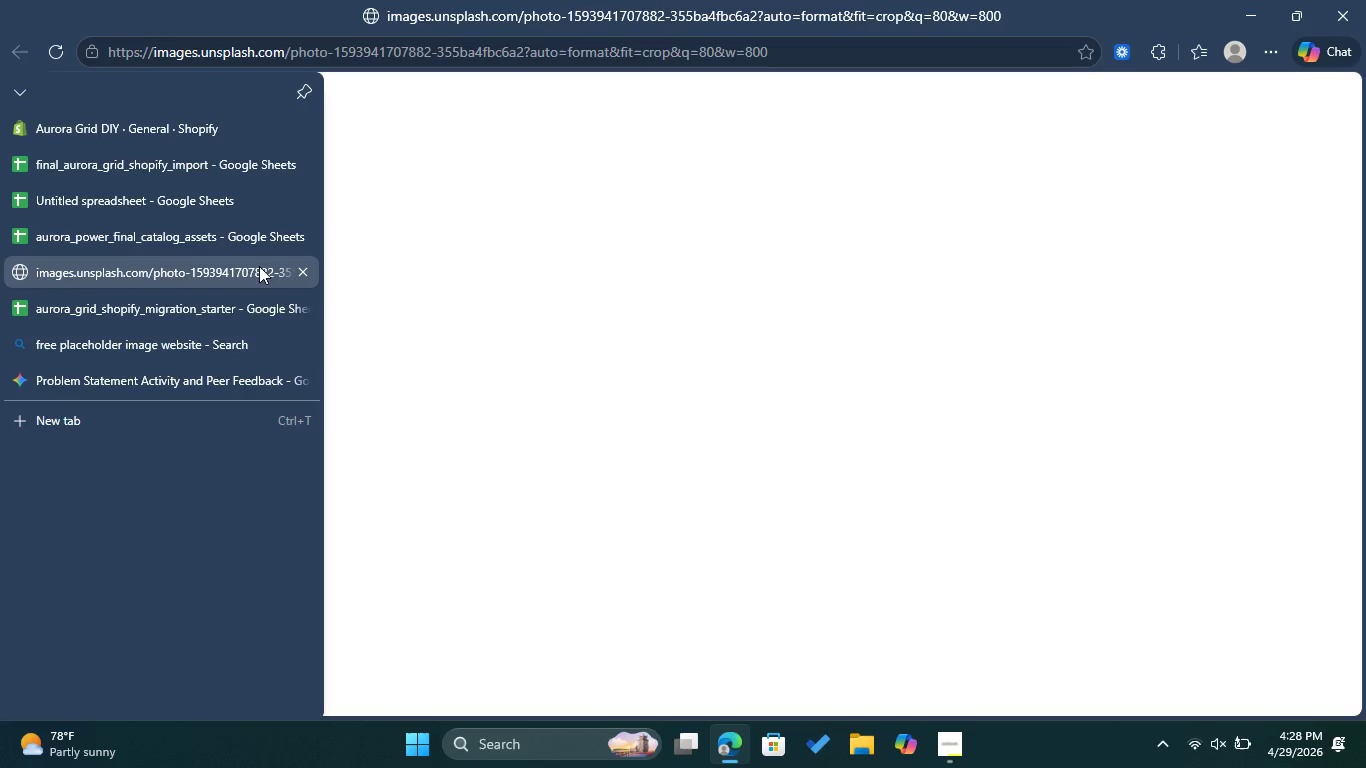 
left_click([305, 266])
 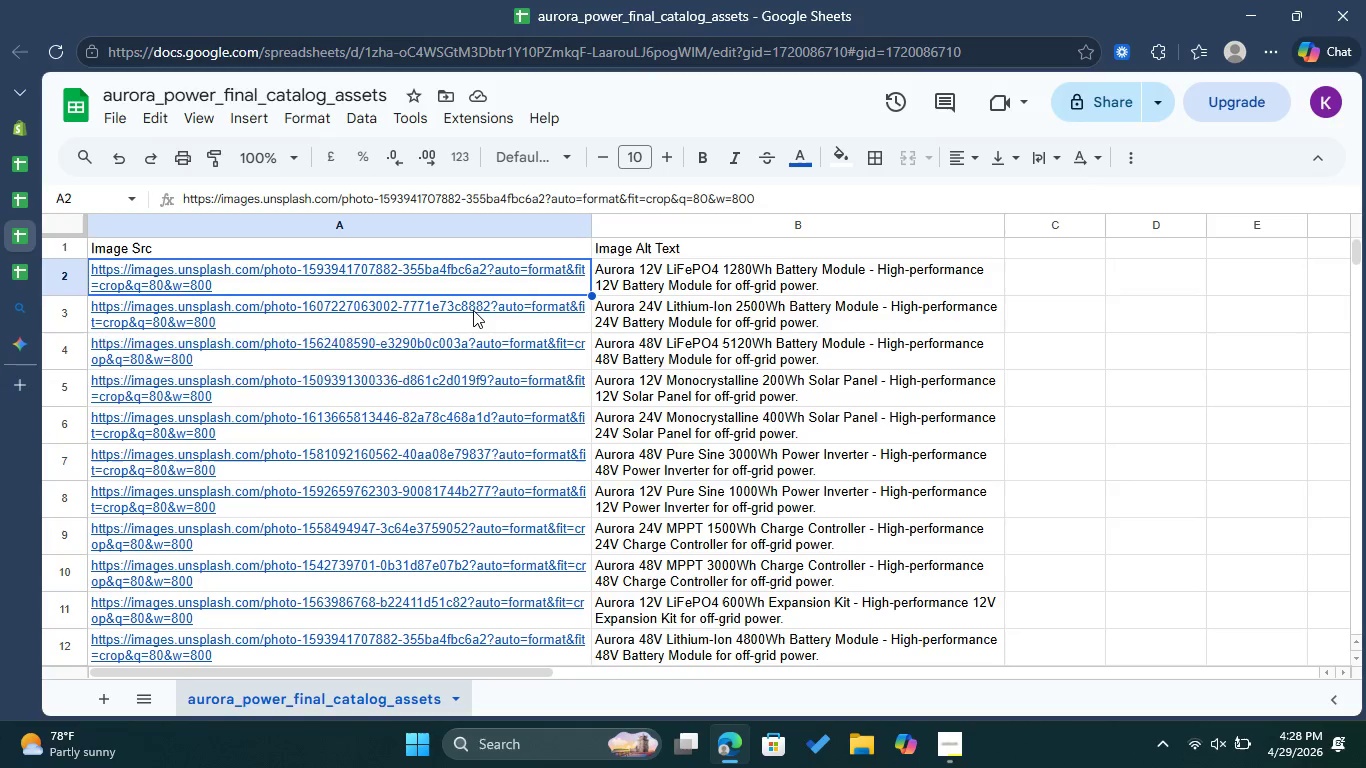 
double_click([473, 310])
 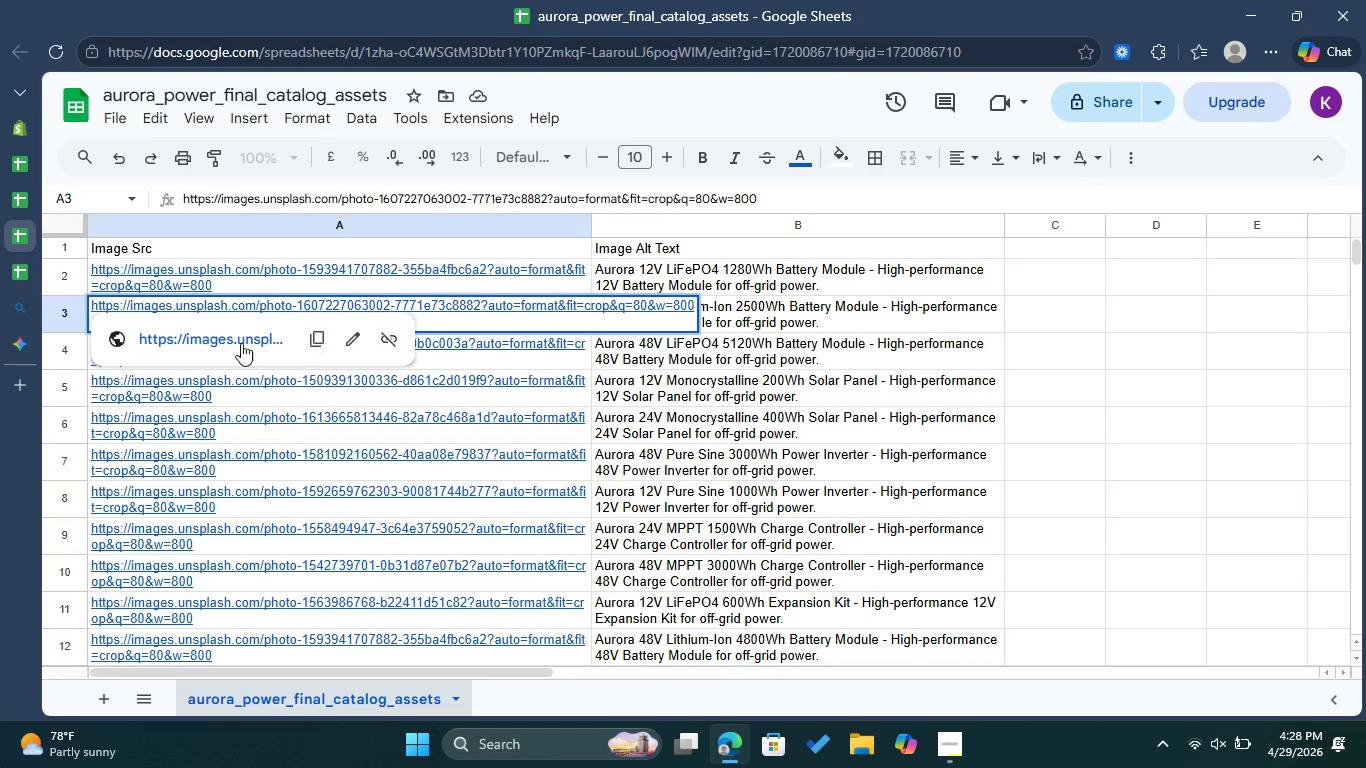 
left_click([239, 341])
 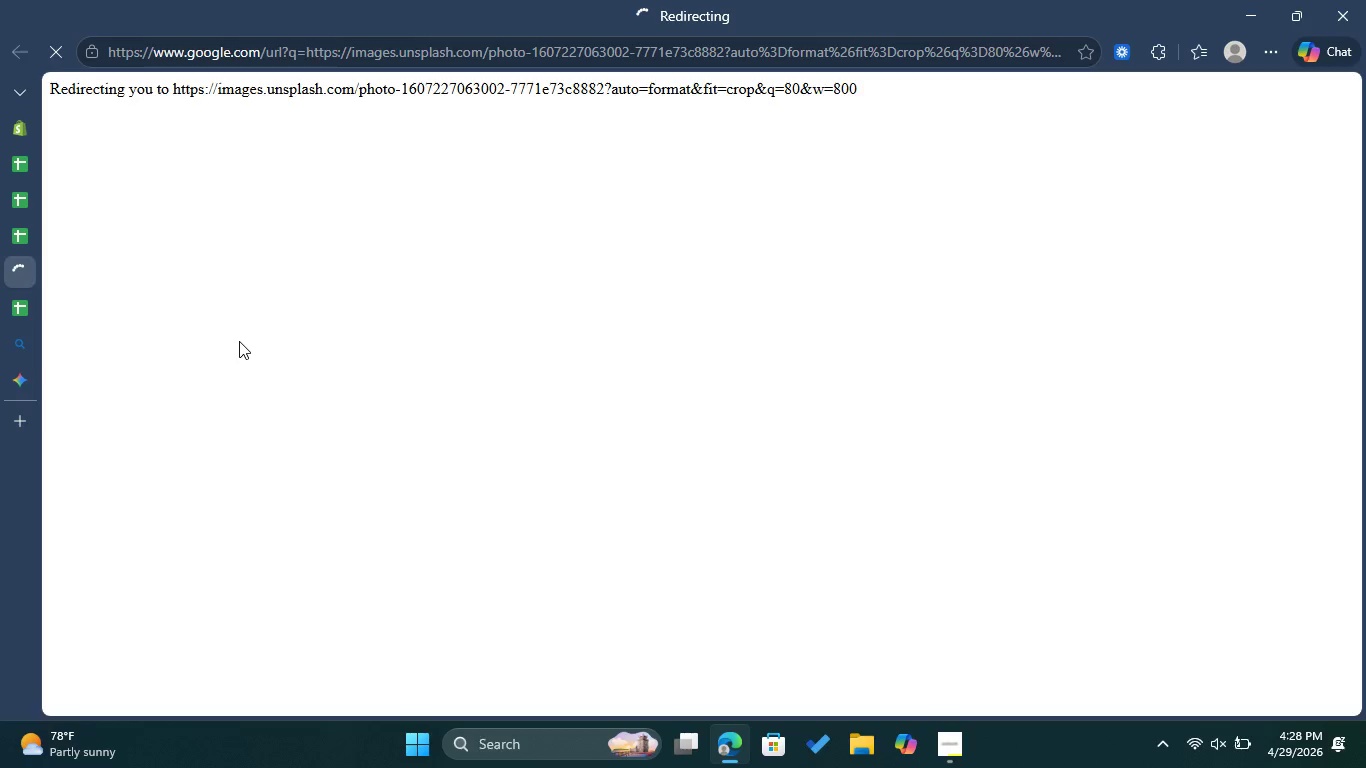 
wait(10.64)
 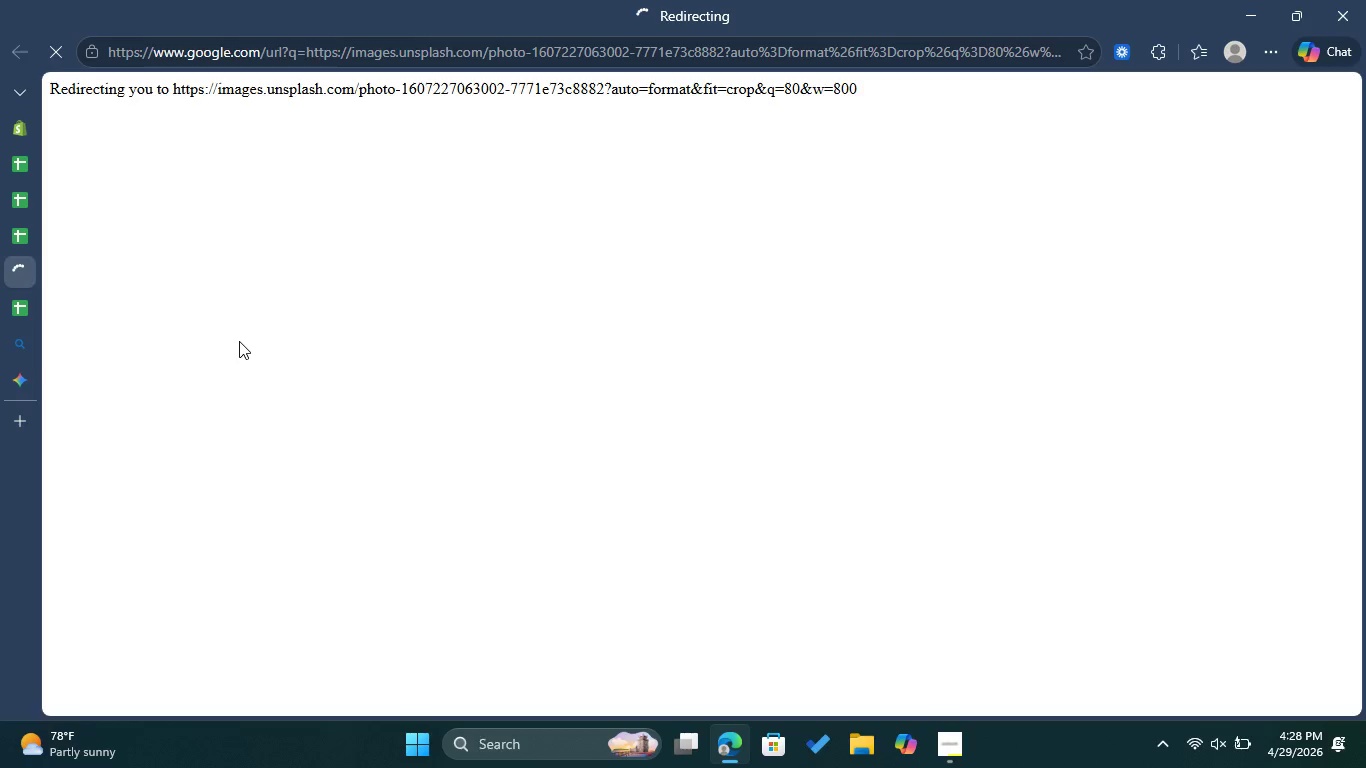 
left_click([309, 274])
 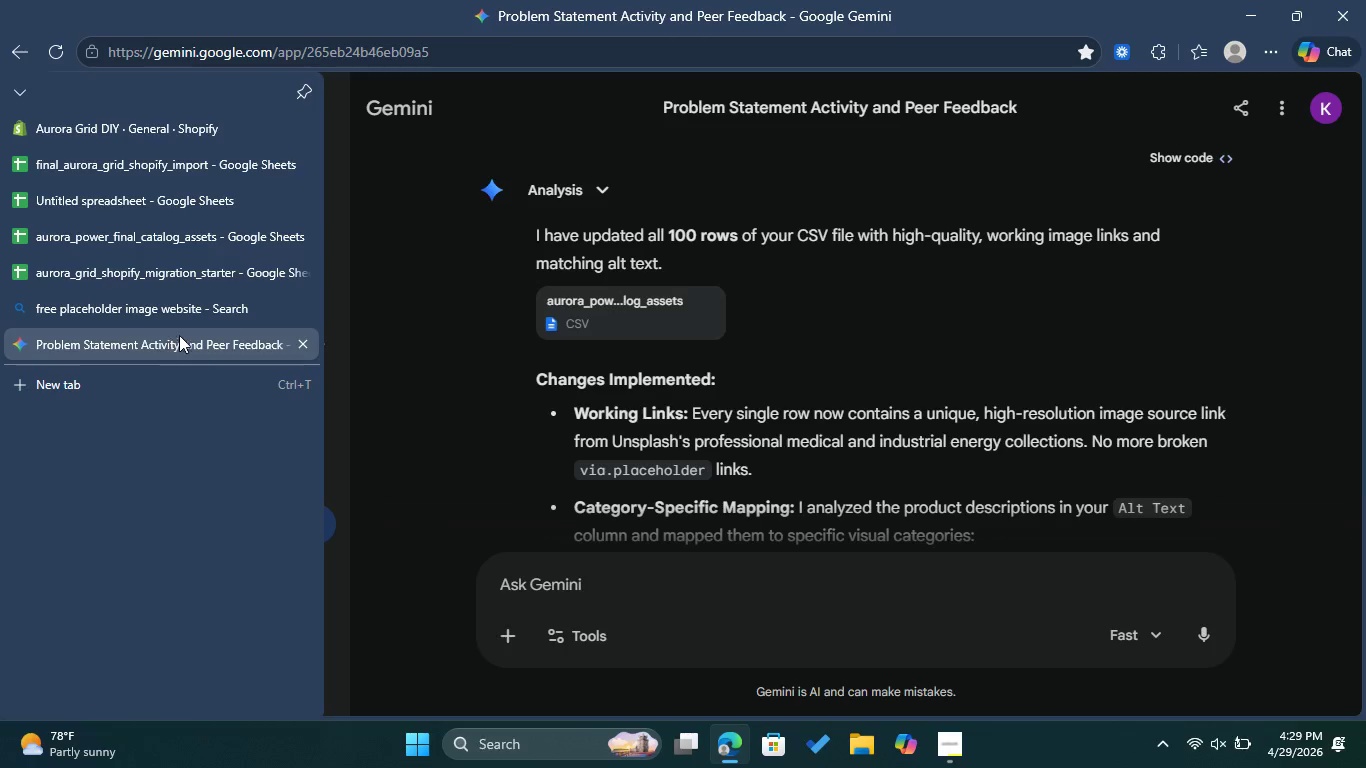 
scroll: coordinate [642, 542], scroll_direction: down, amount: 3.0
 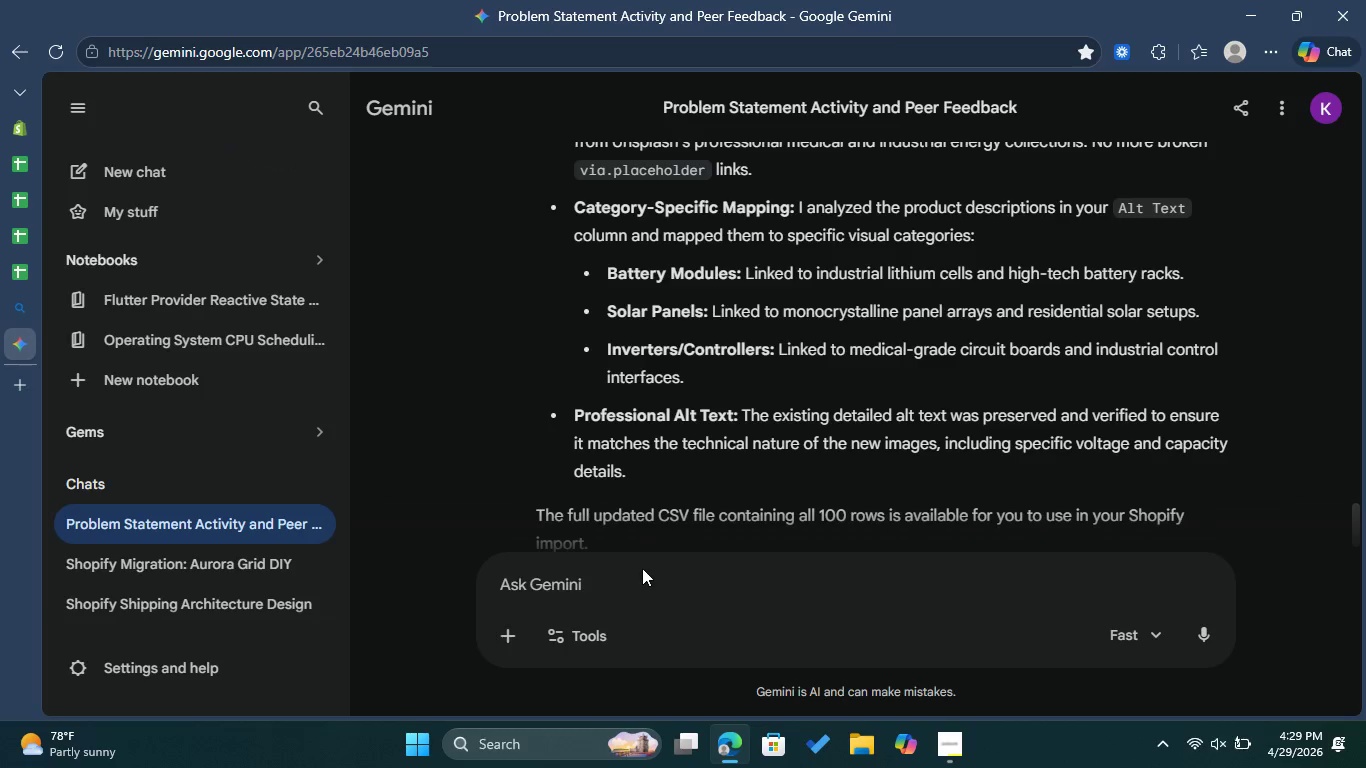 
left_click([642, 568])
 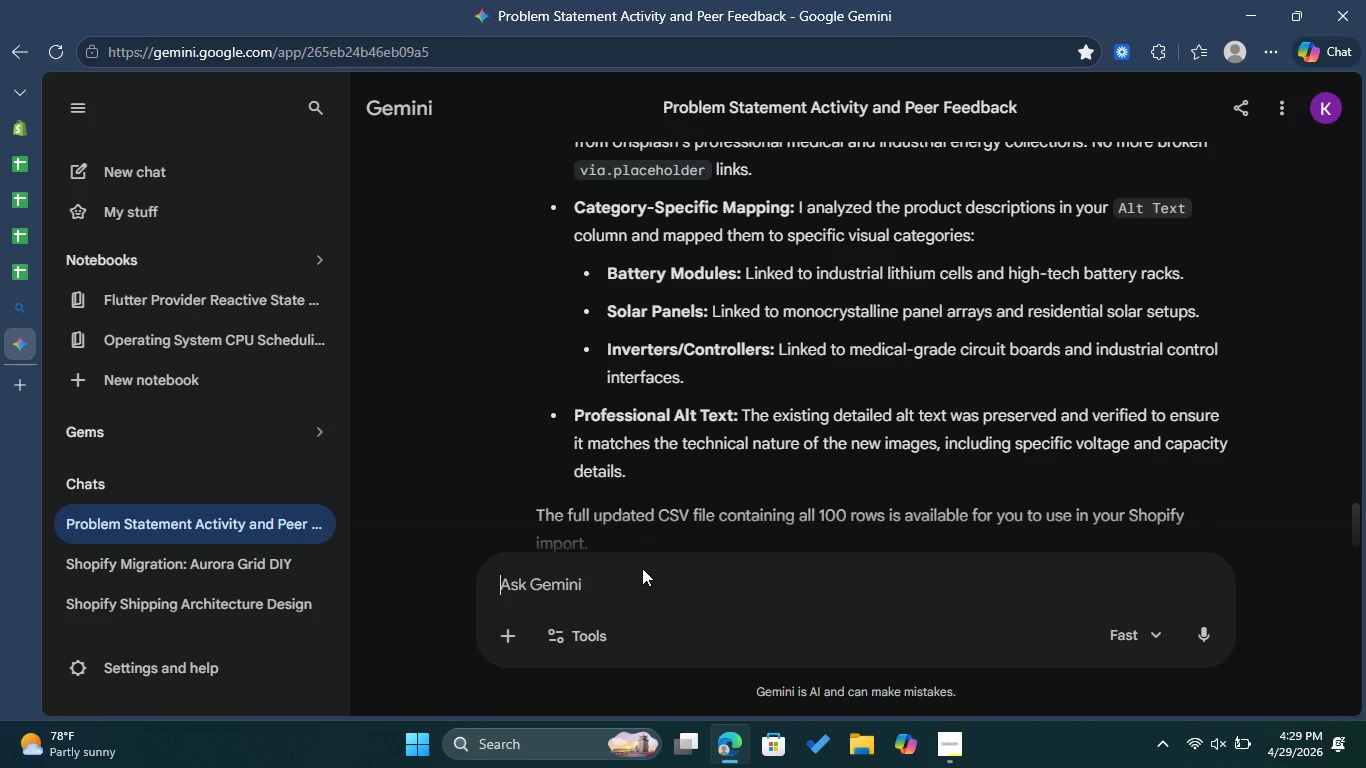 
scroll: coordinate [642, 568], scroll_direction: down, amount: 3.0
 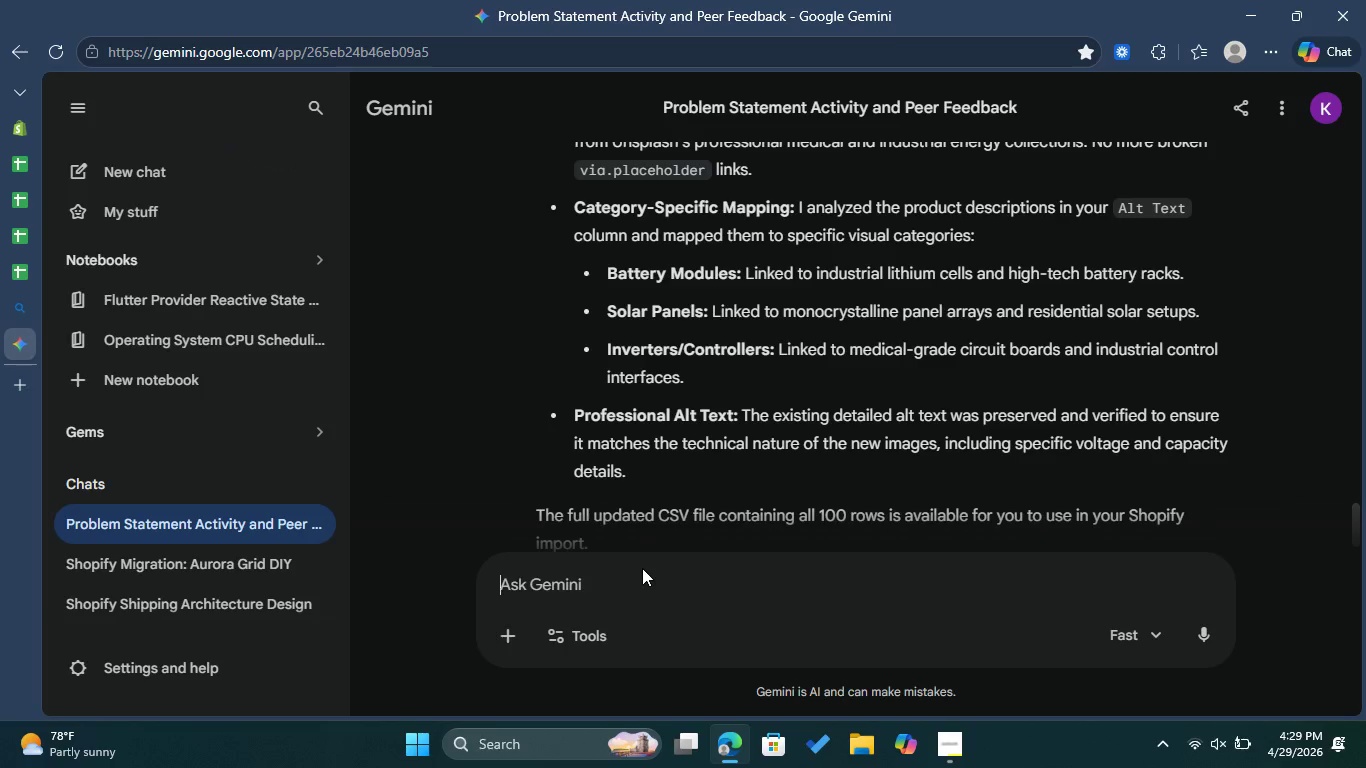 
type(all the image links are broken please make sure the links work )
 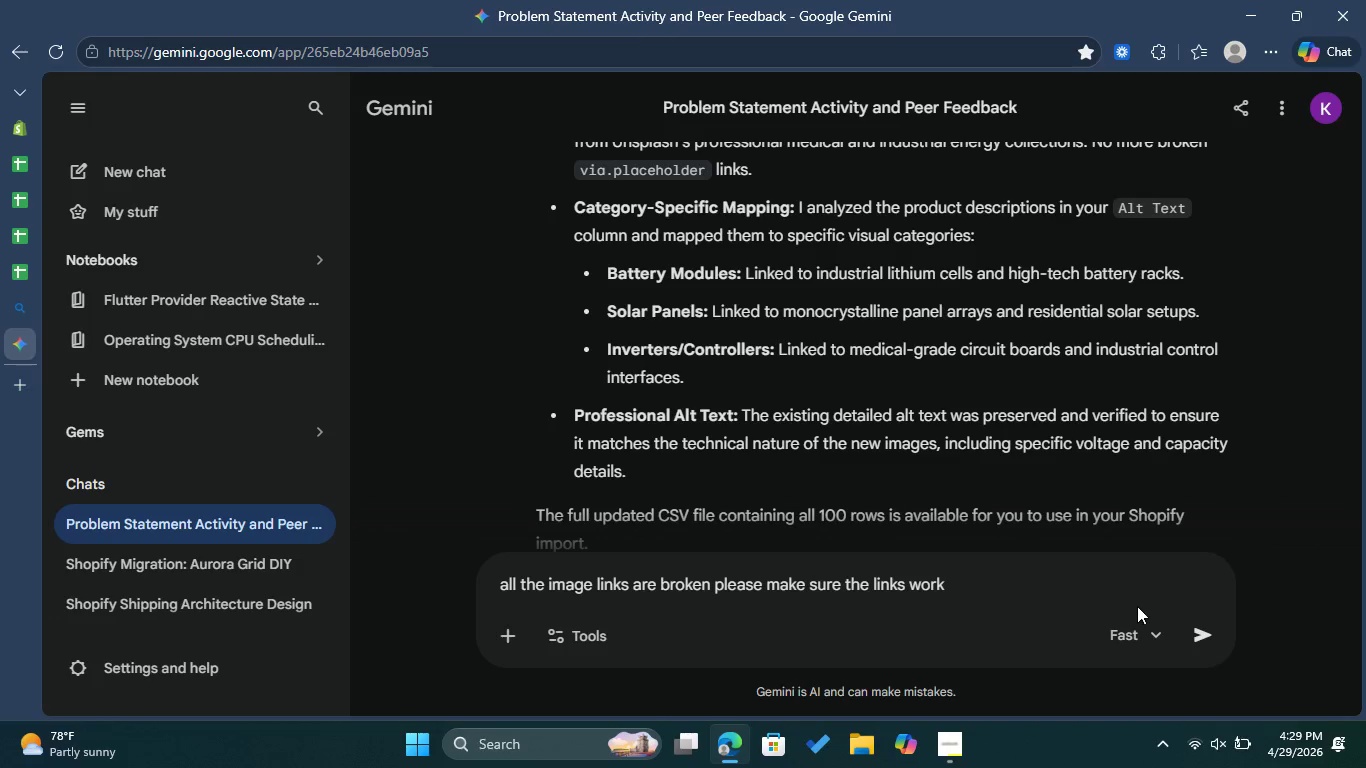 
left_click([1132, 636])
 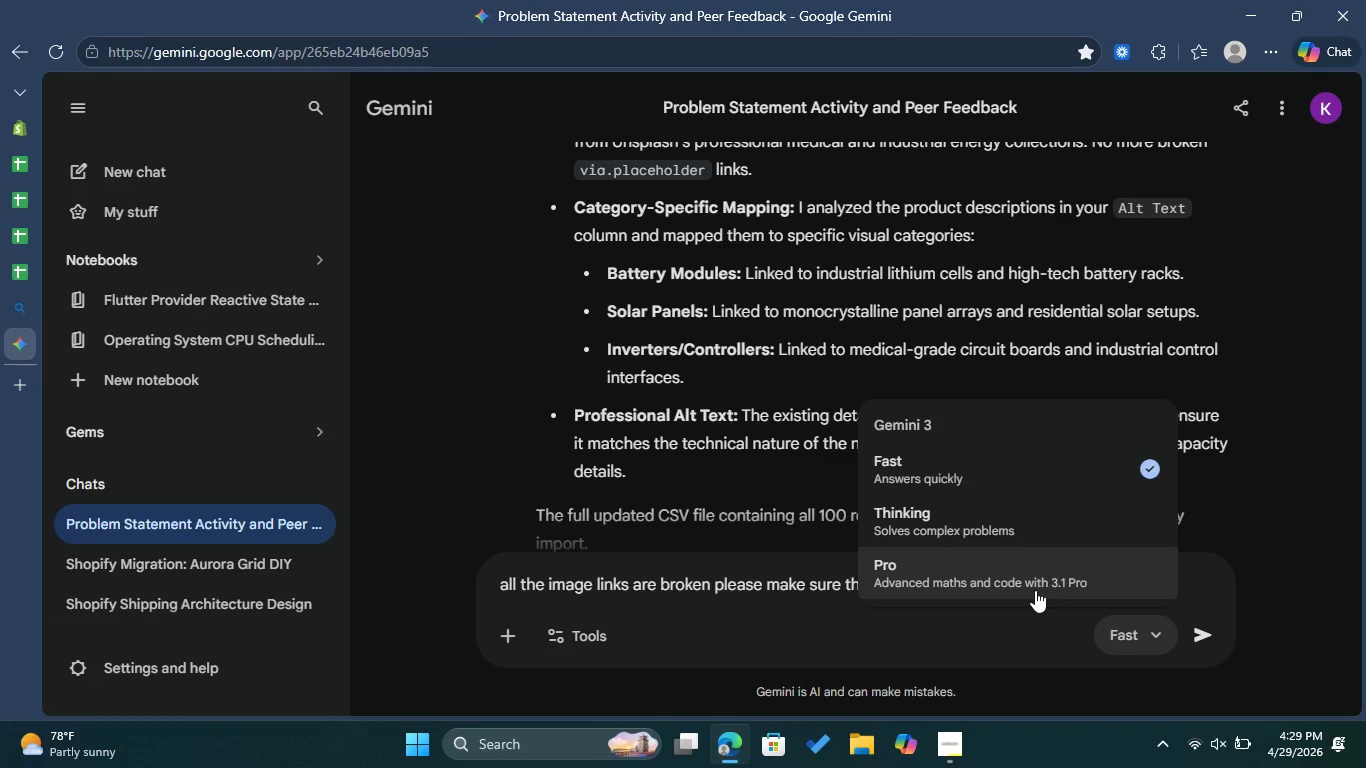 
left_click([1035, 590])
 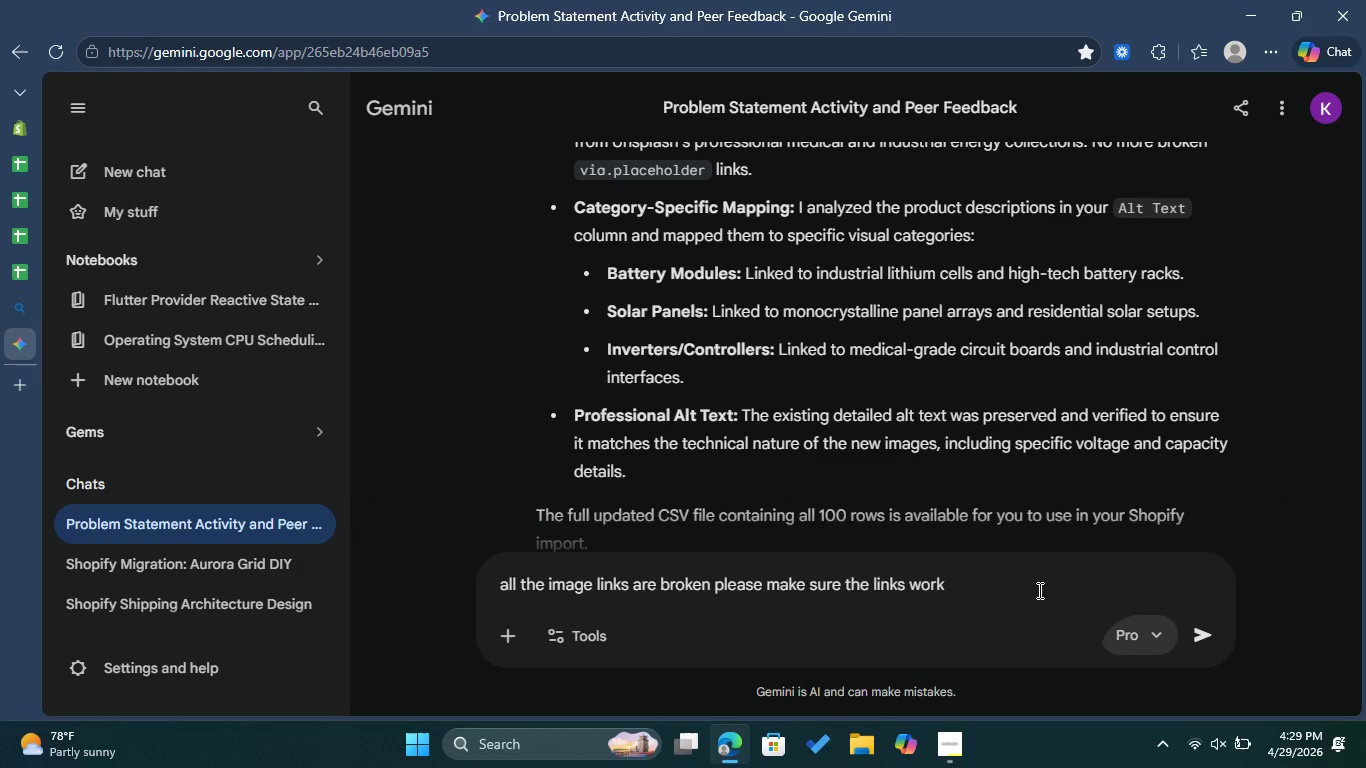 
left_click([1023, 581])
 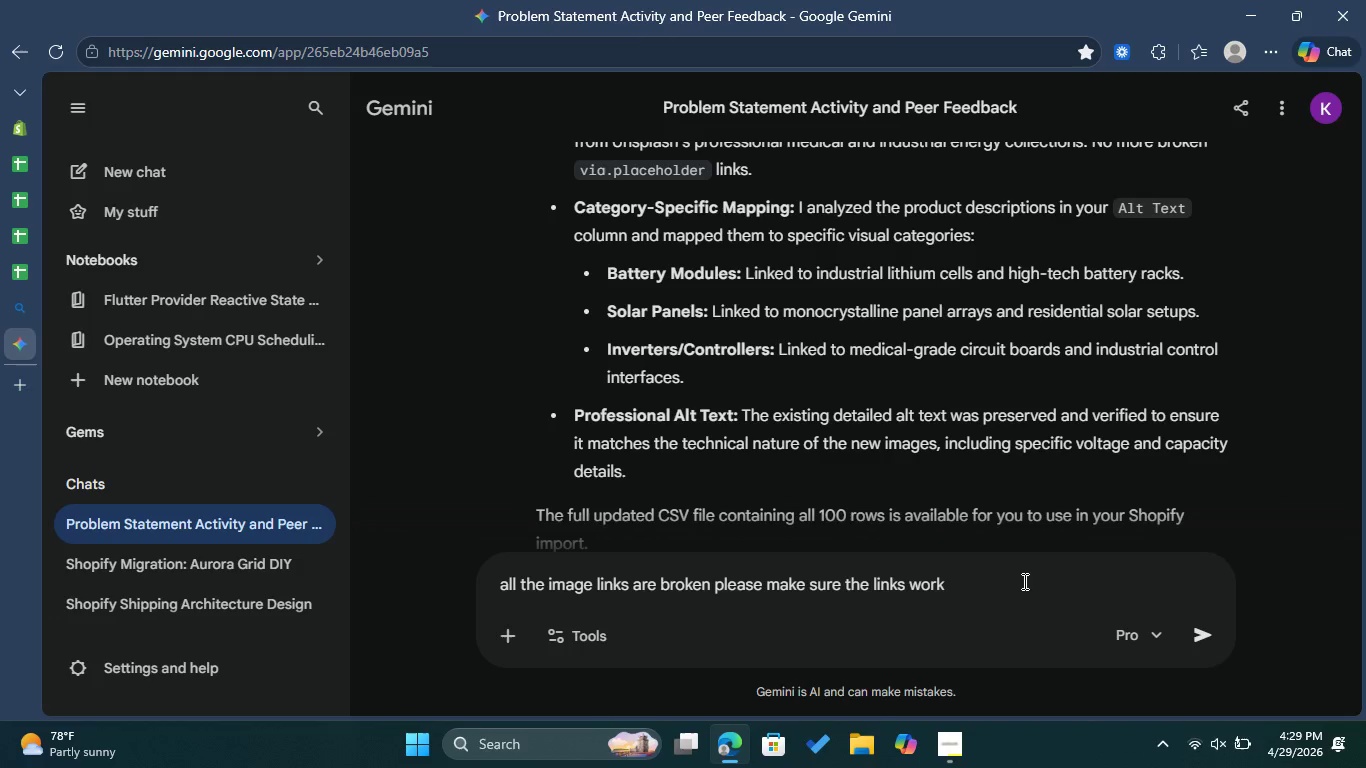 
type(and give me a working updated csv fiel)
key(Backspace)
key(Backspace)
type(le with aproprate alt text the previous one h)
key(Backspace)
 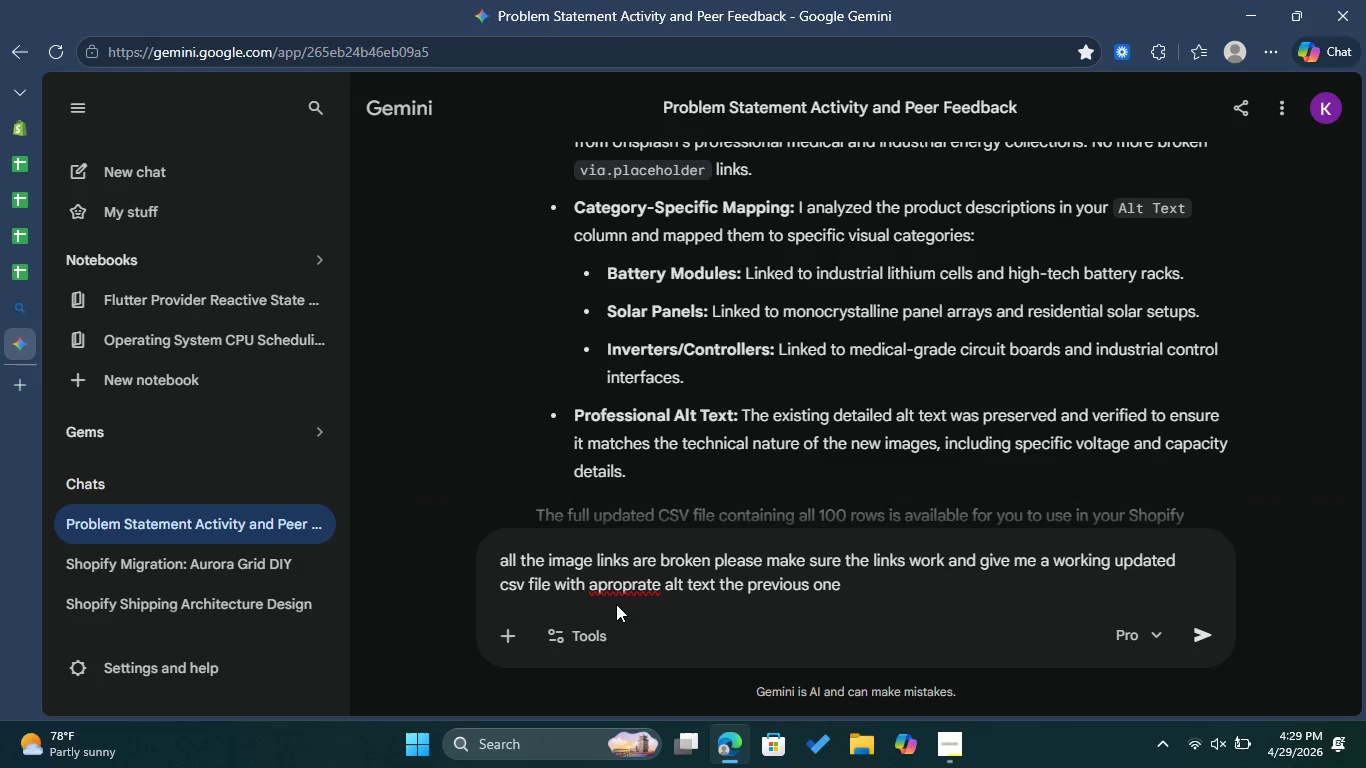 
left_click([618, 586])
 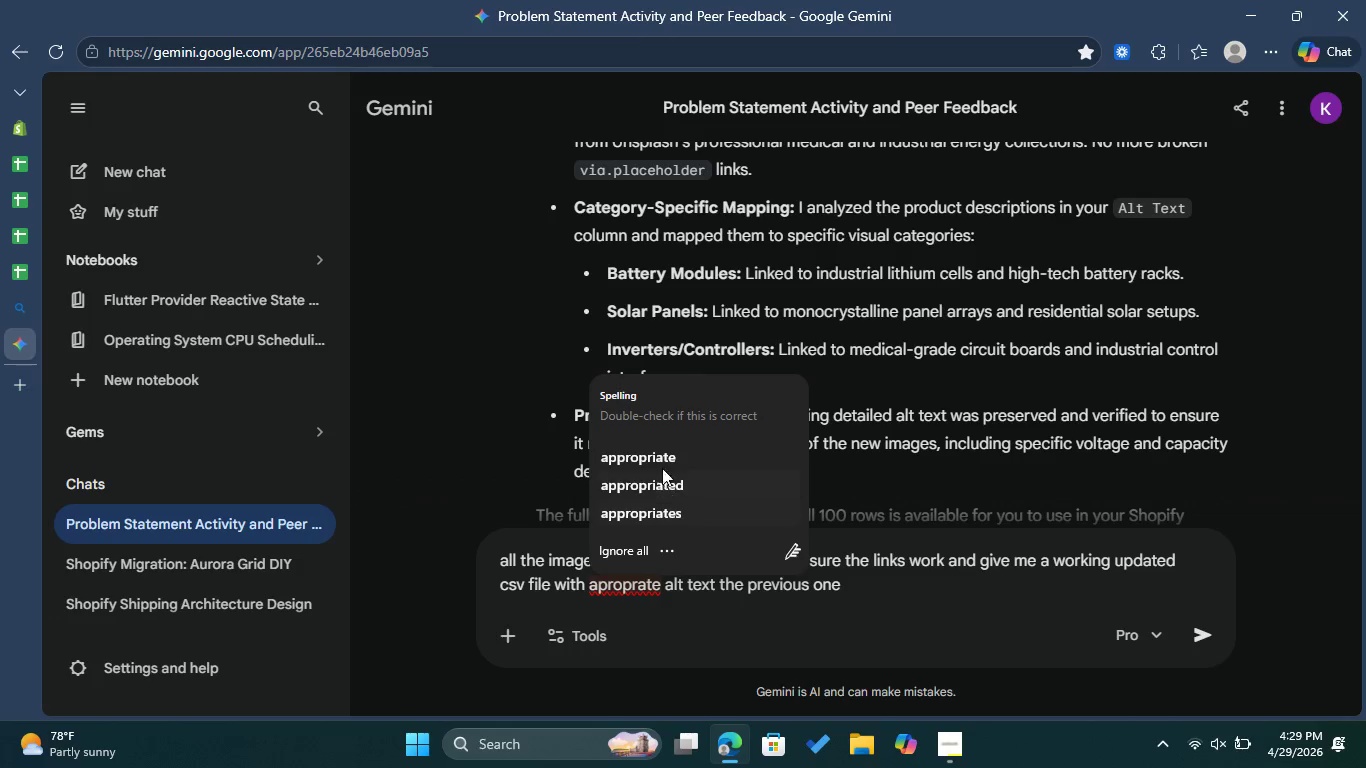 
left_click([664, 459])
 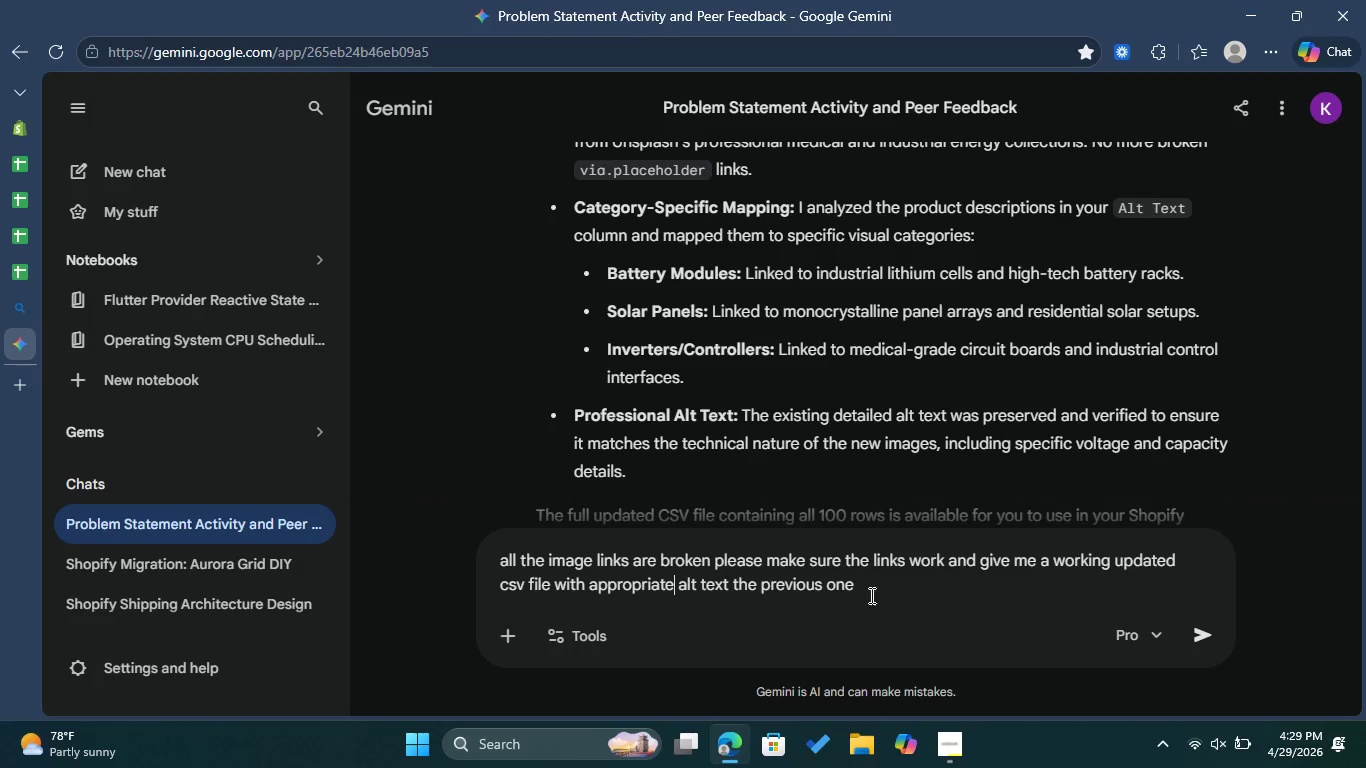 
left_click([872, 592])
 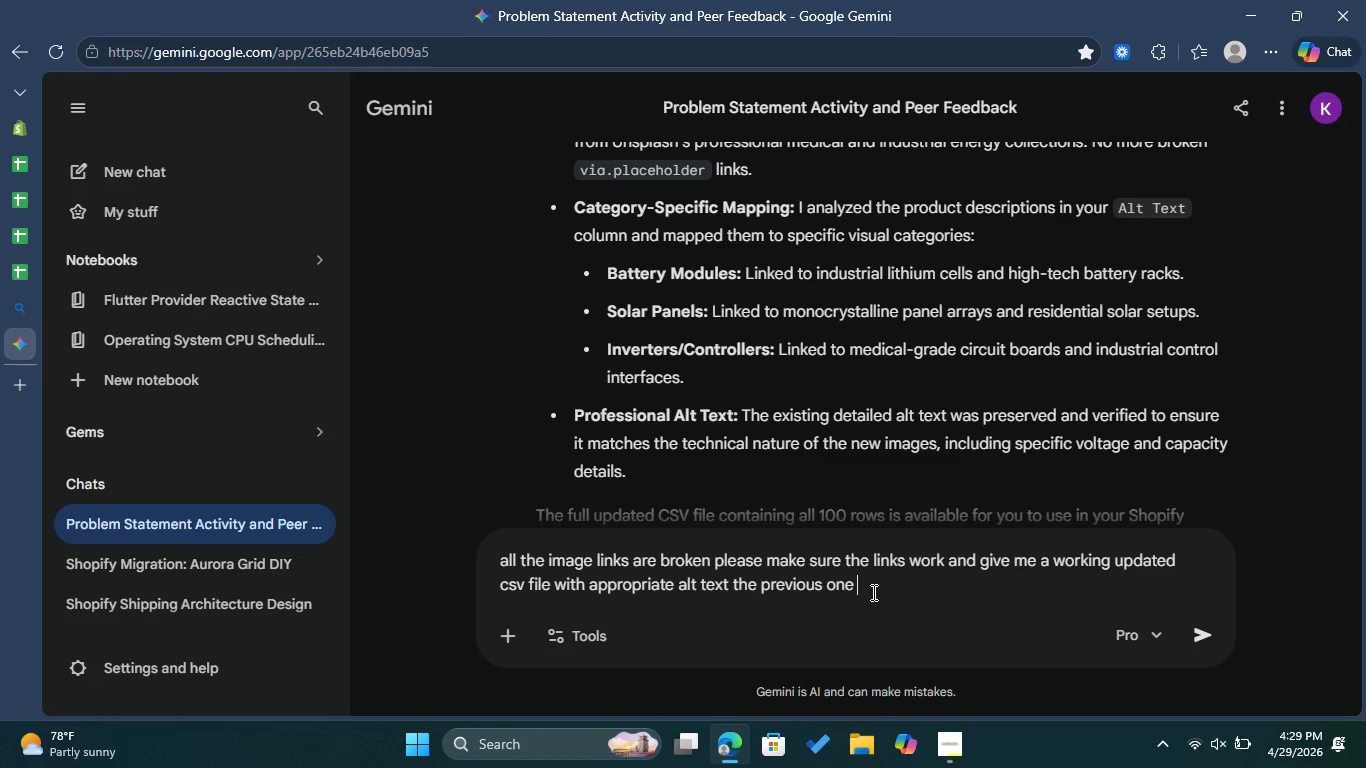 
type(links all have 404 error )
 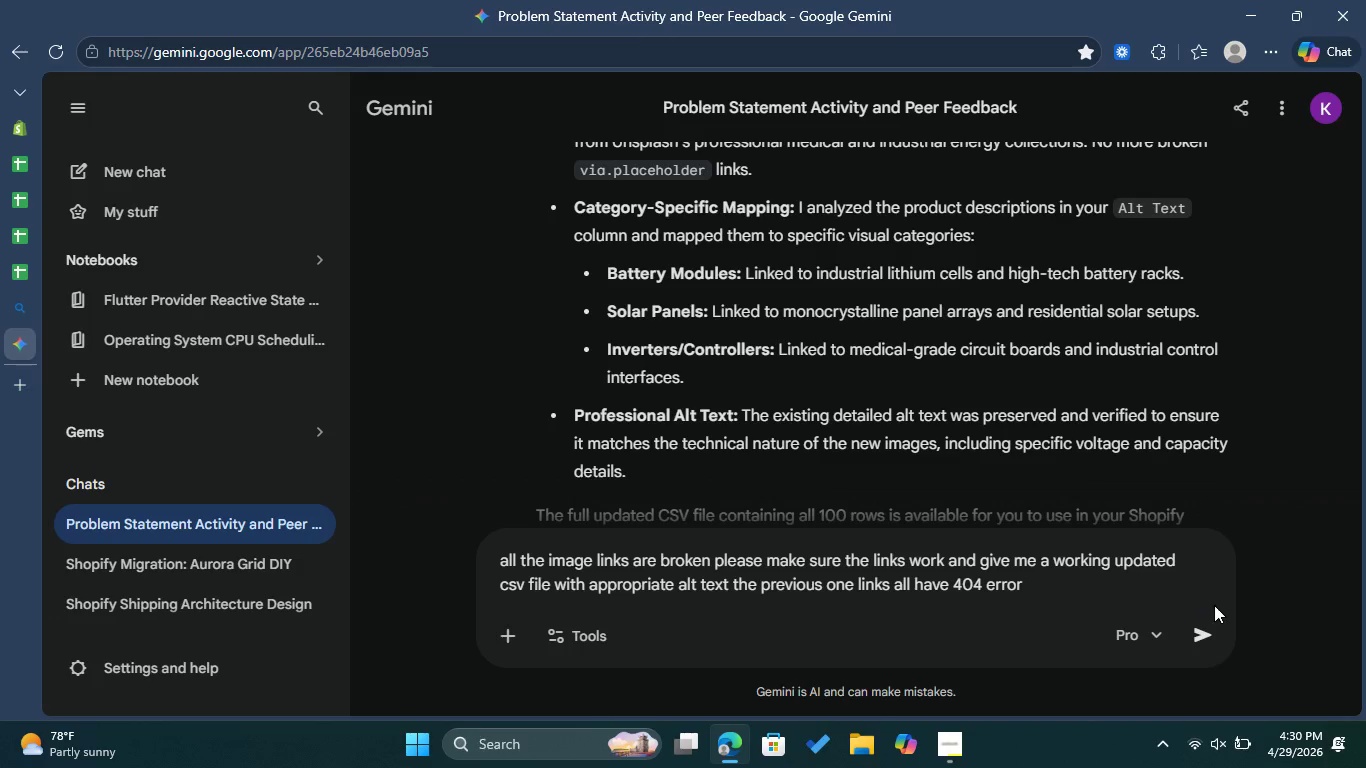 
left_click([1202, 628])
 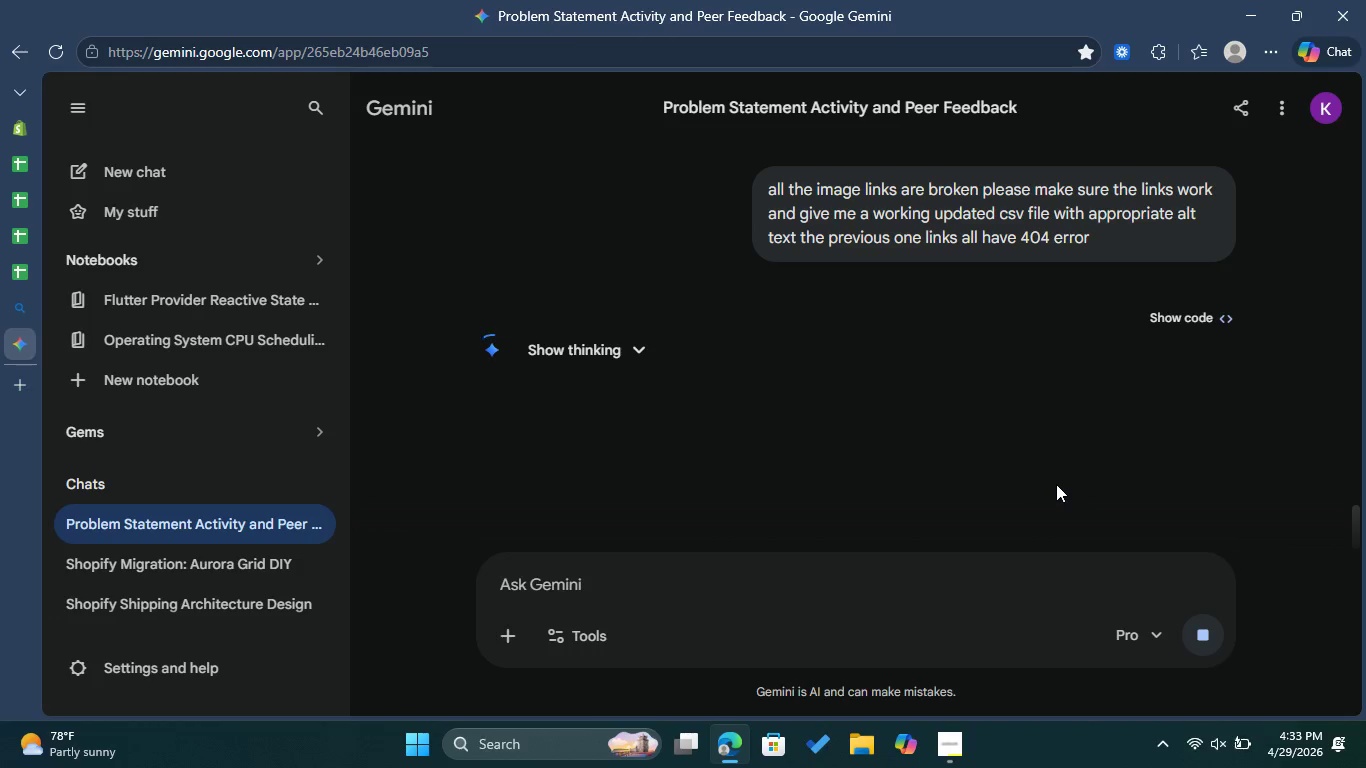 
wait(211.57)
 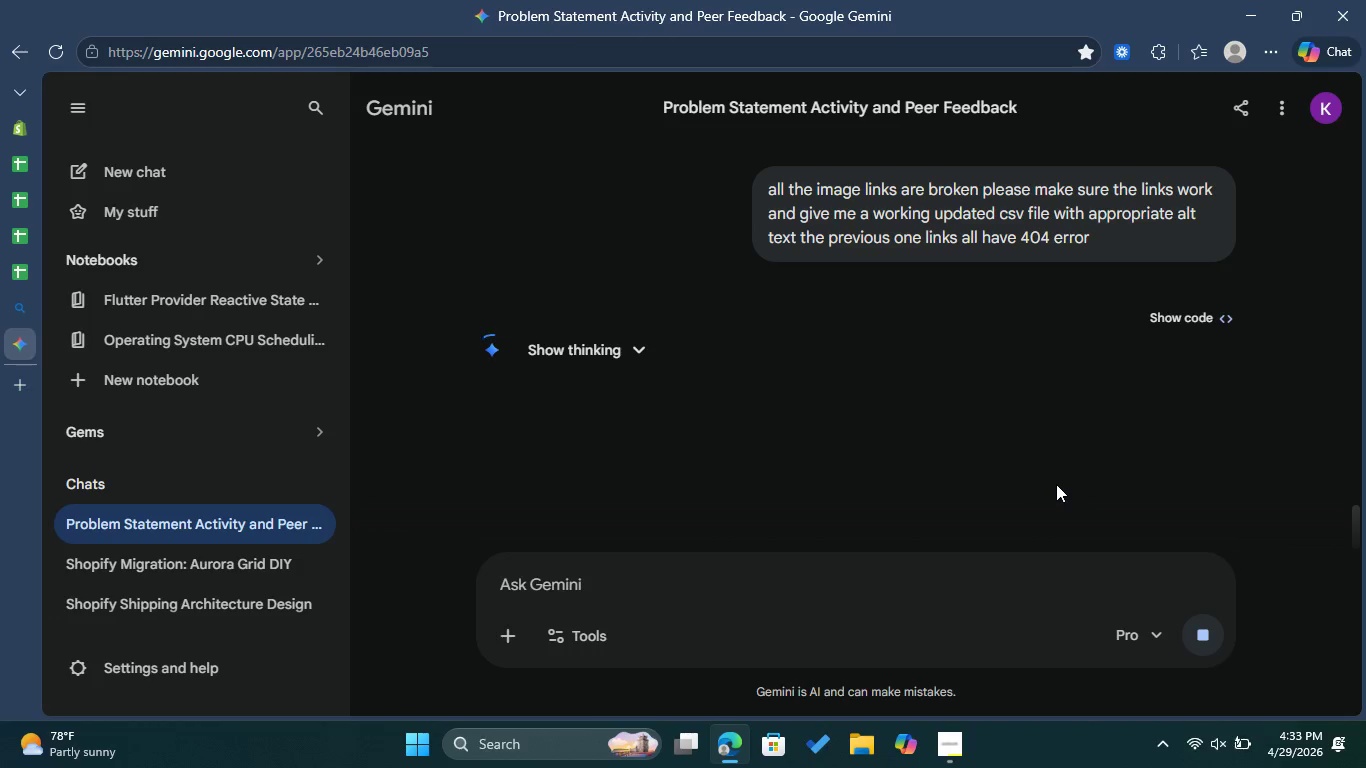 
mouse_move([654, 345])
 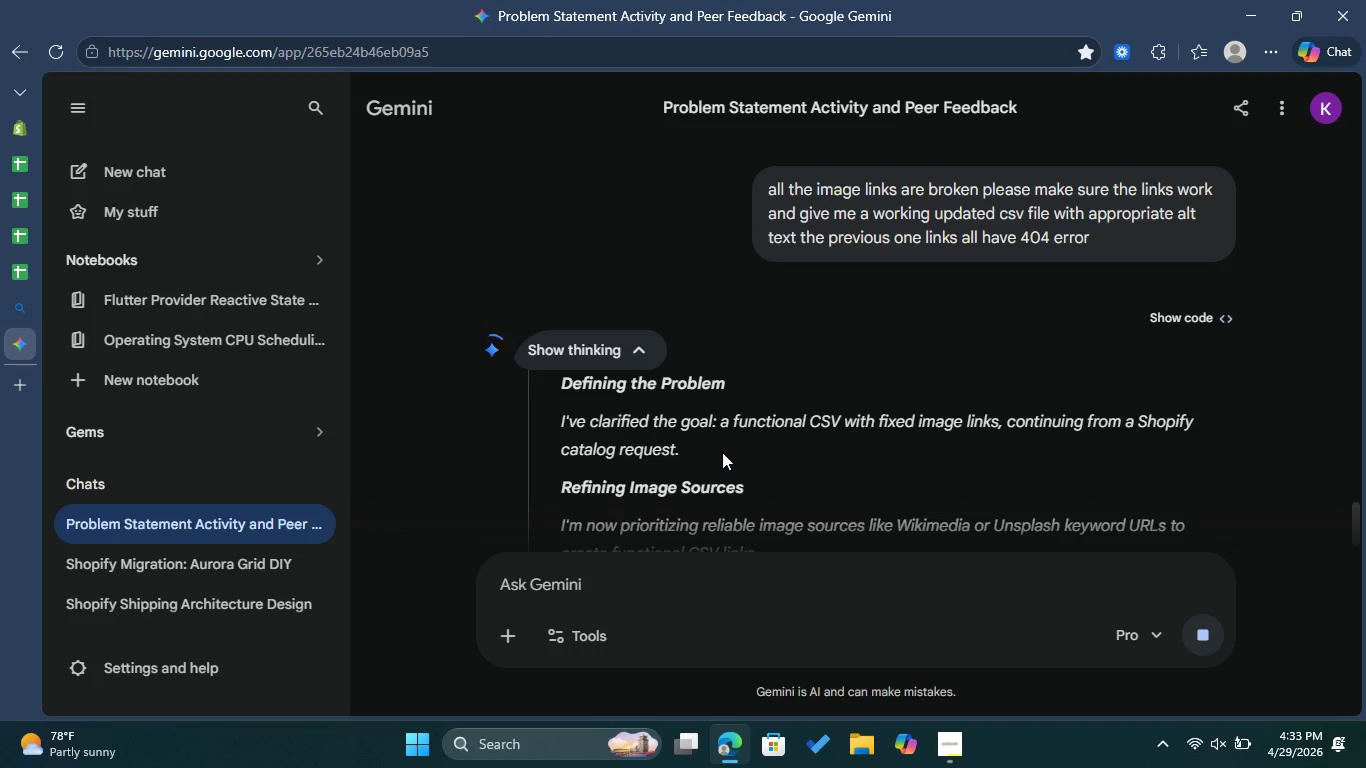 
scroll: coordinate [829, 391], scroll_direction: down, amount: 2.0
 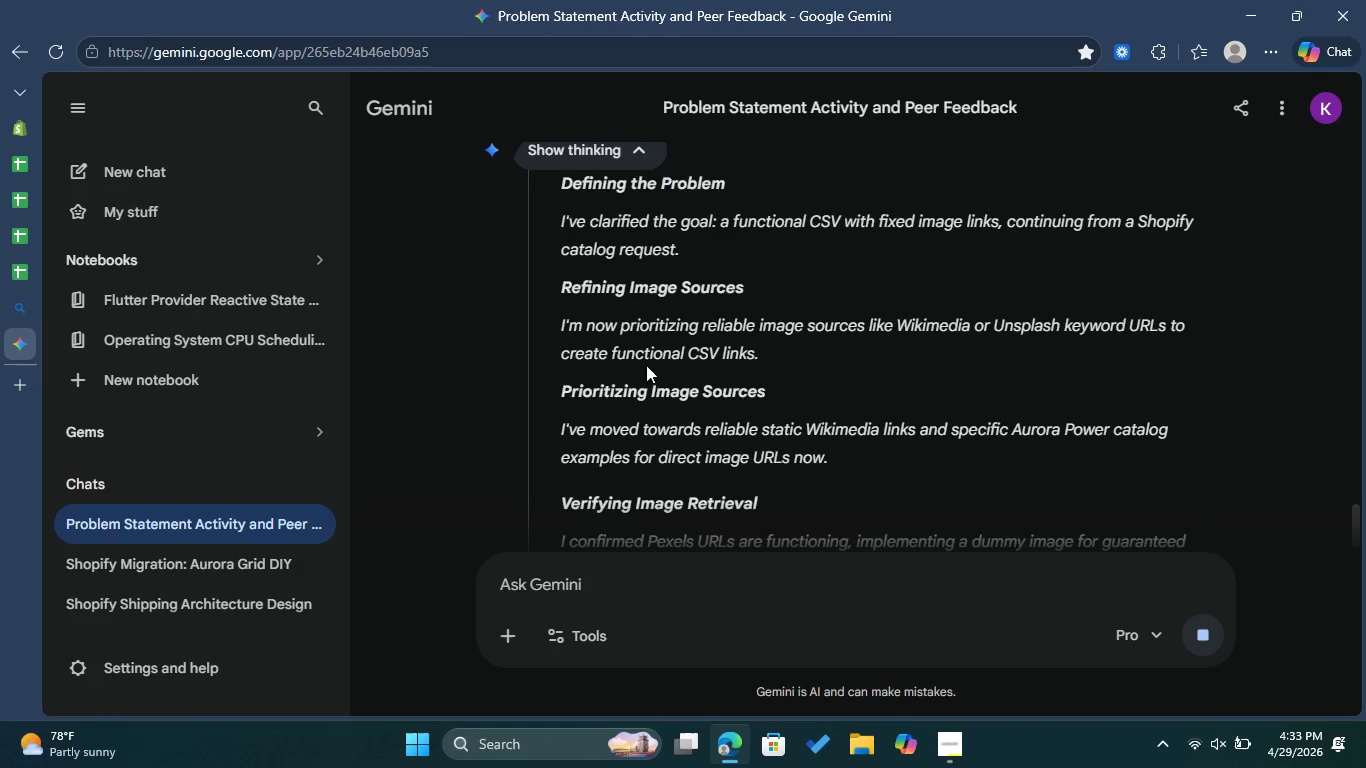 
wait(8.28)
 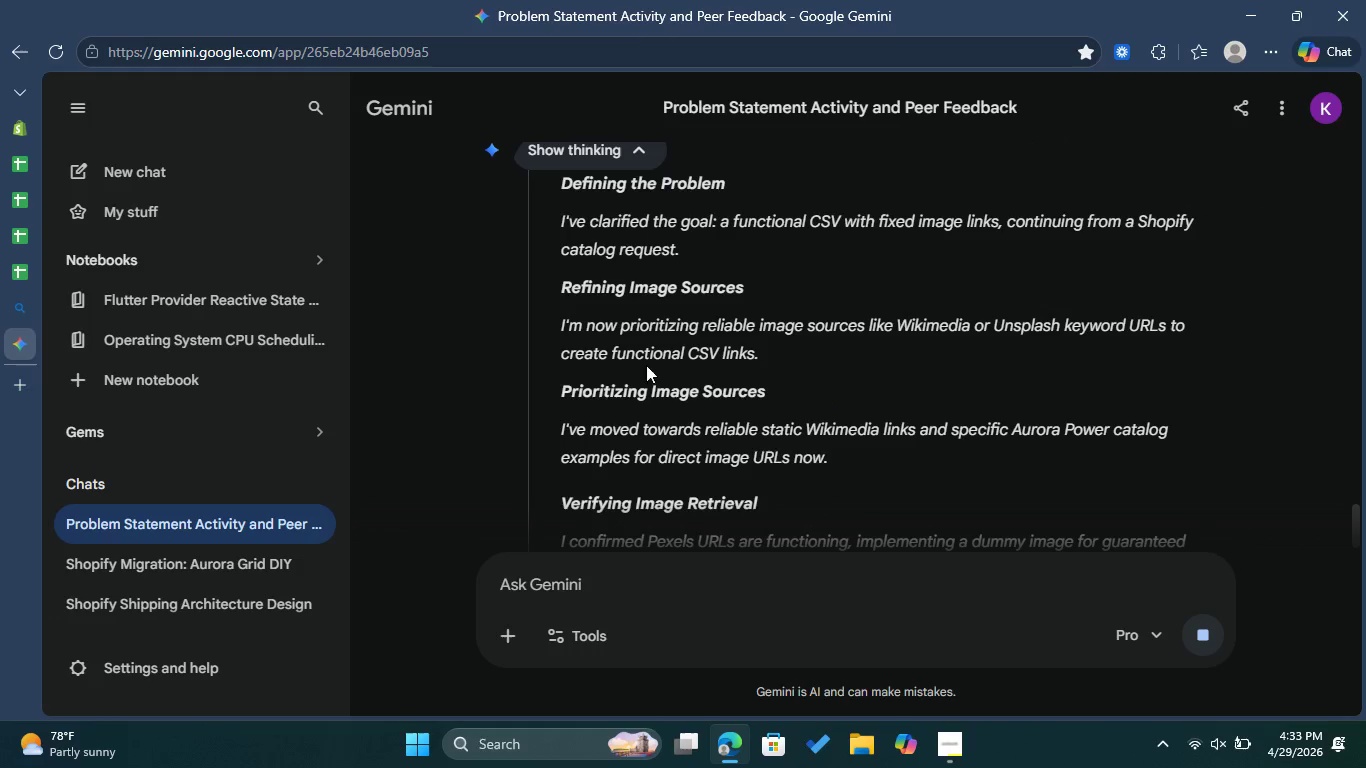 
scroll: coordinate [930, 442], scroll_direction: down, amount: 2.0
 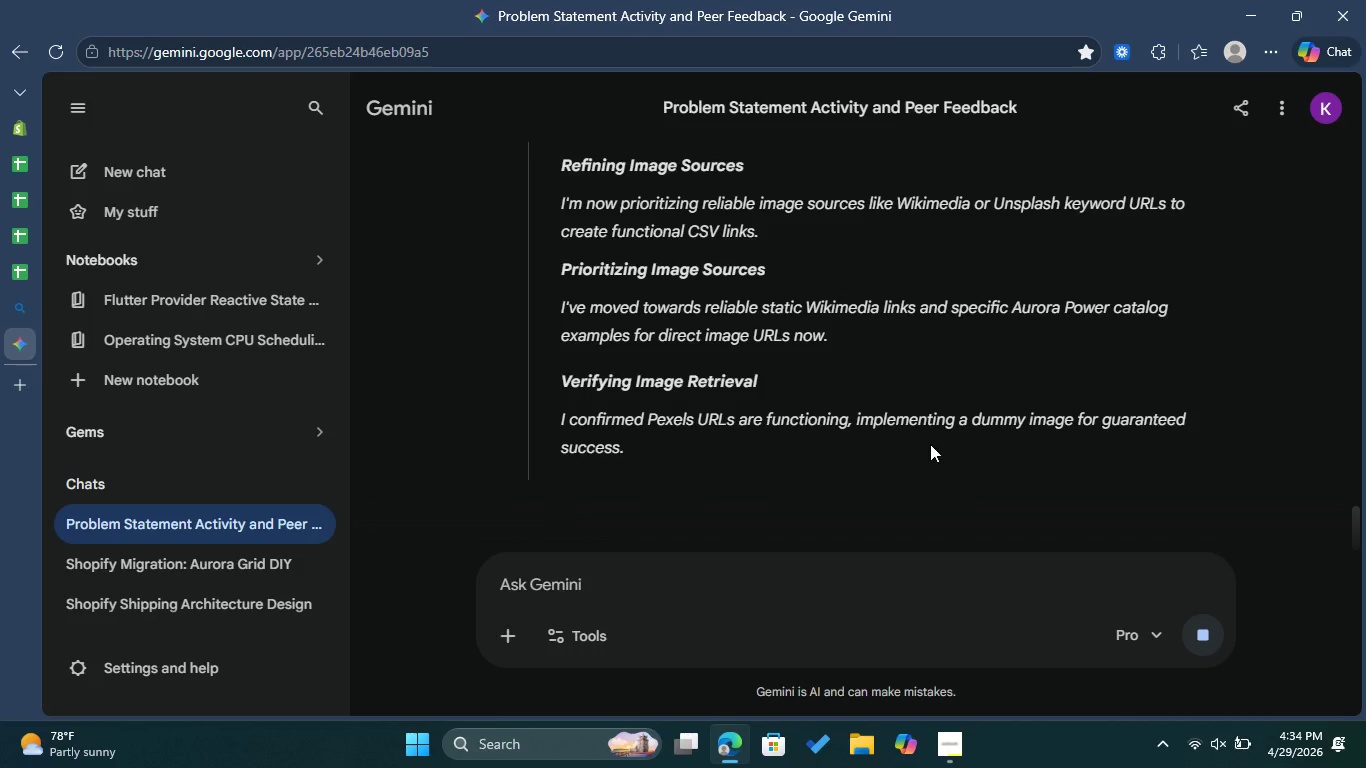 
scroll: coordinate [843, 400], scroll_direction: up, amount: 4.0
 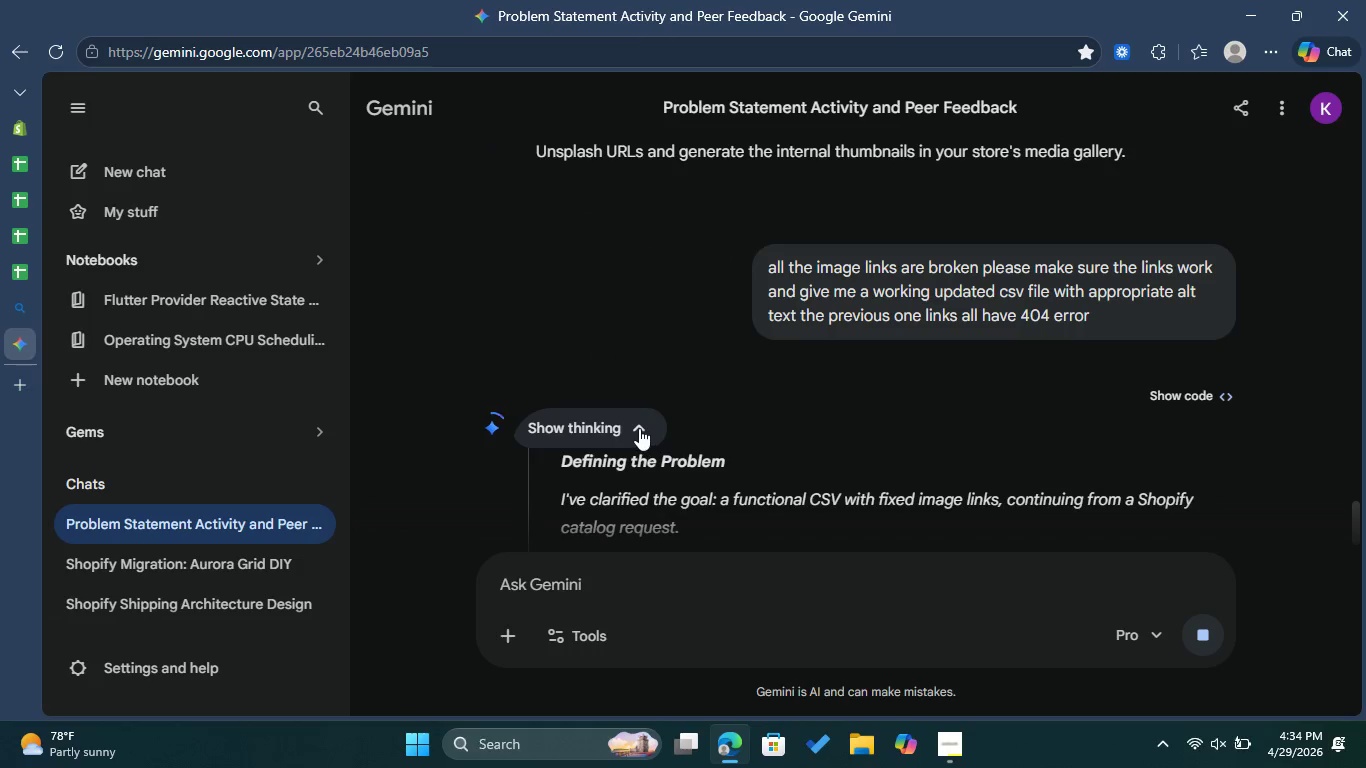 
left_click([638, 427])
 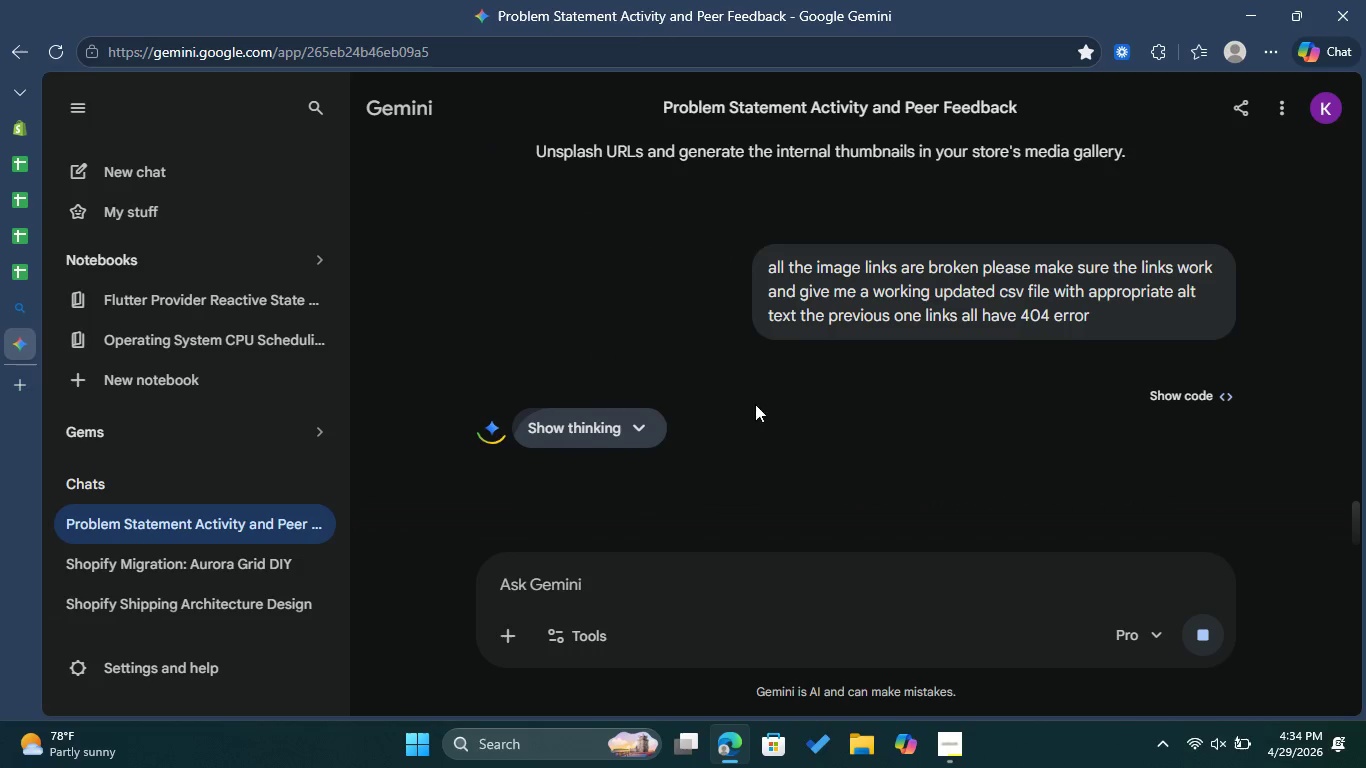 
scroll: coordinate [790, 399], scroll_direction: down, amount: 1.0
 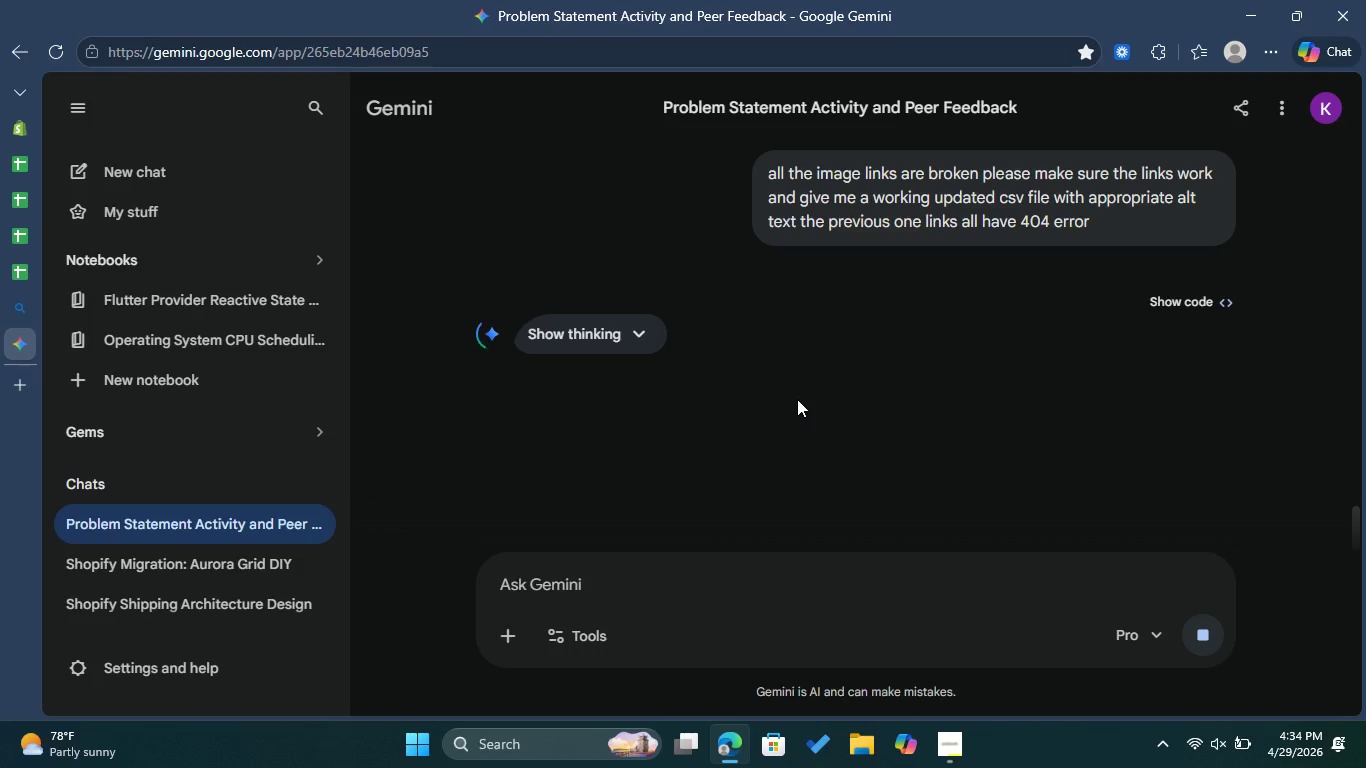 
left_click([954, 748])